 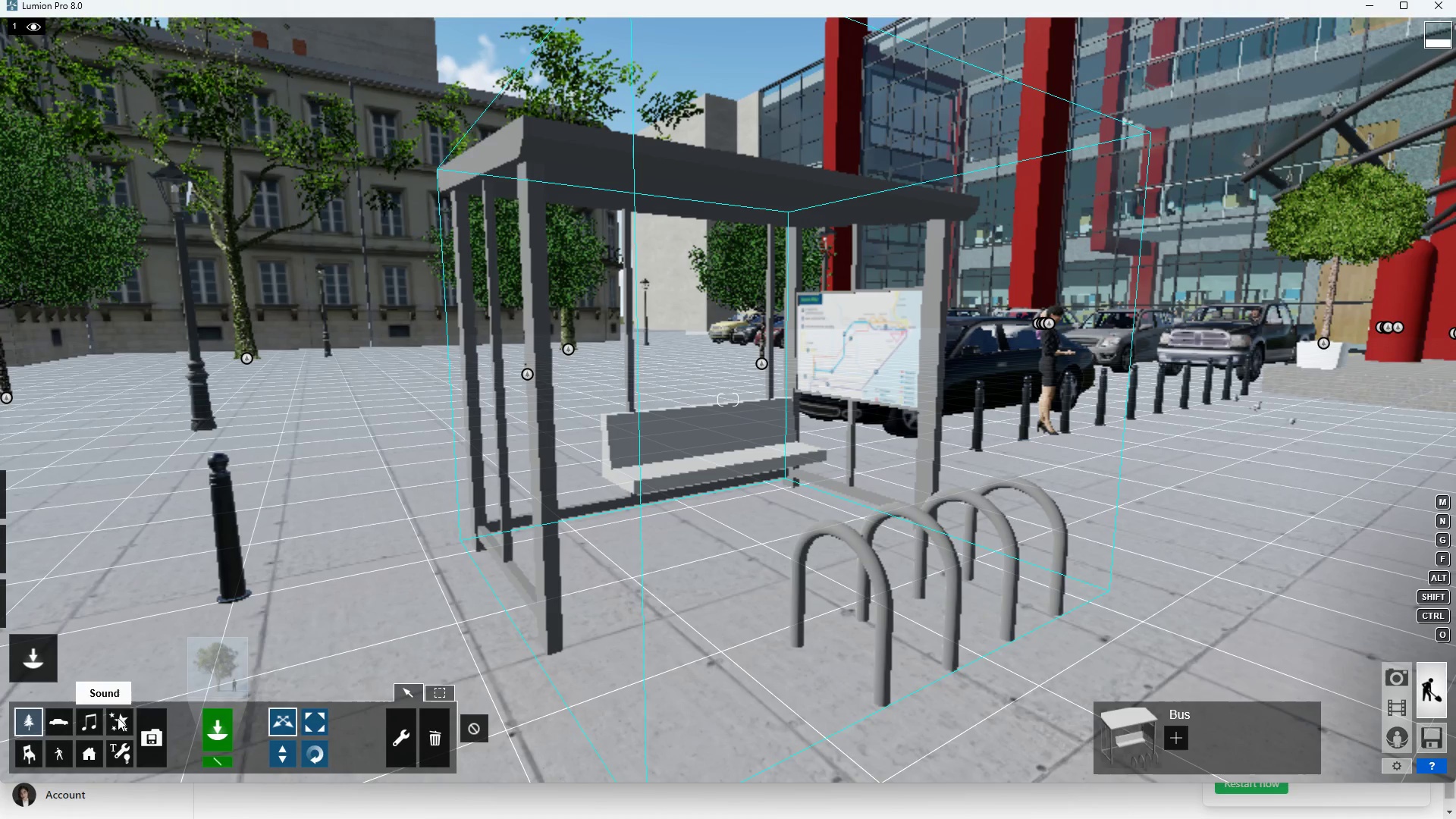 
double_click([27, 758])
 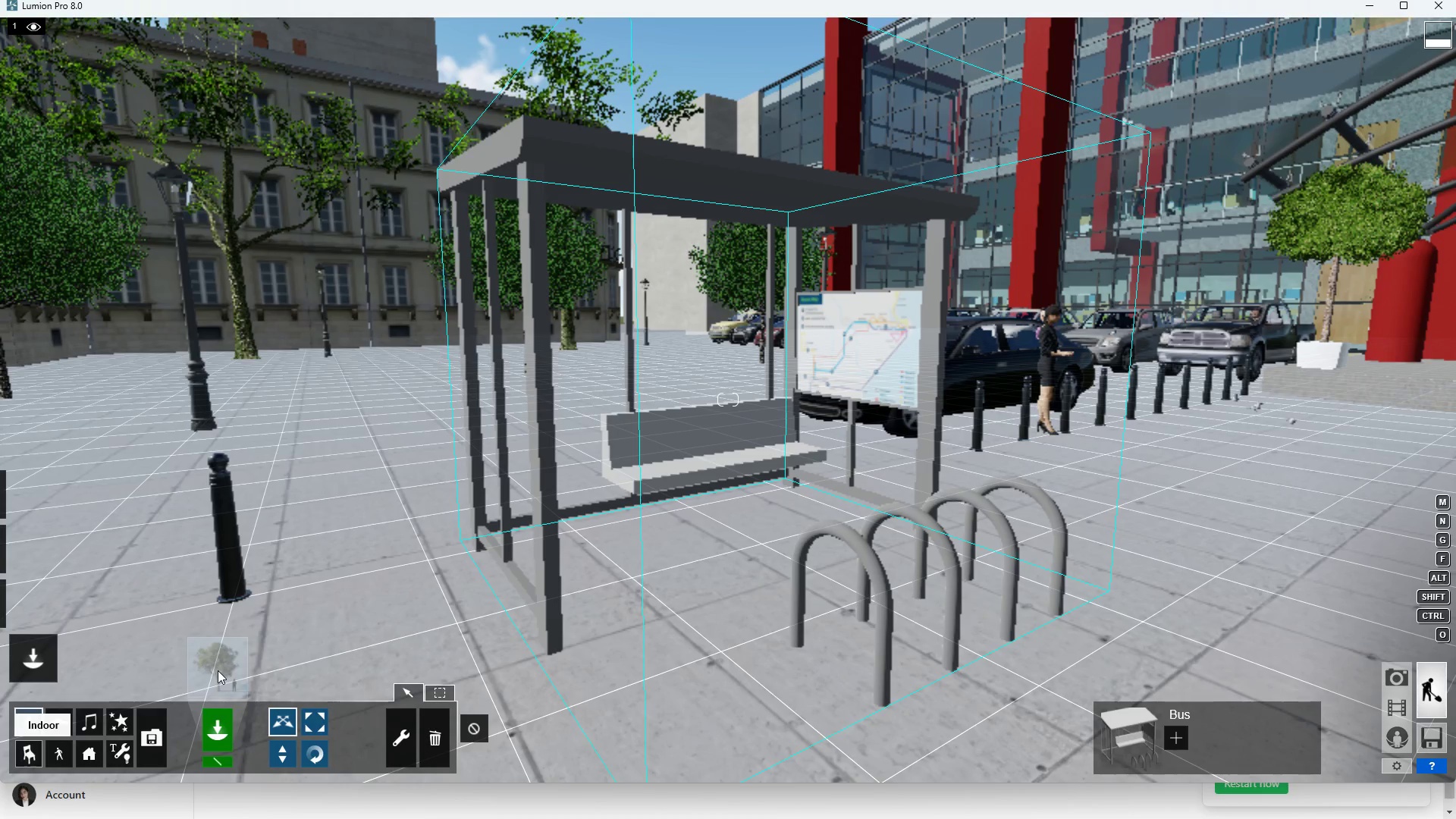 
left_click([218, 670])
 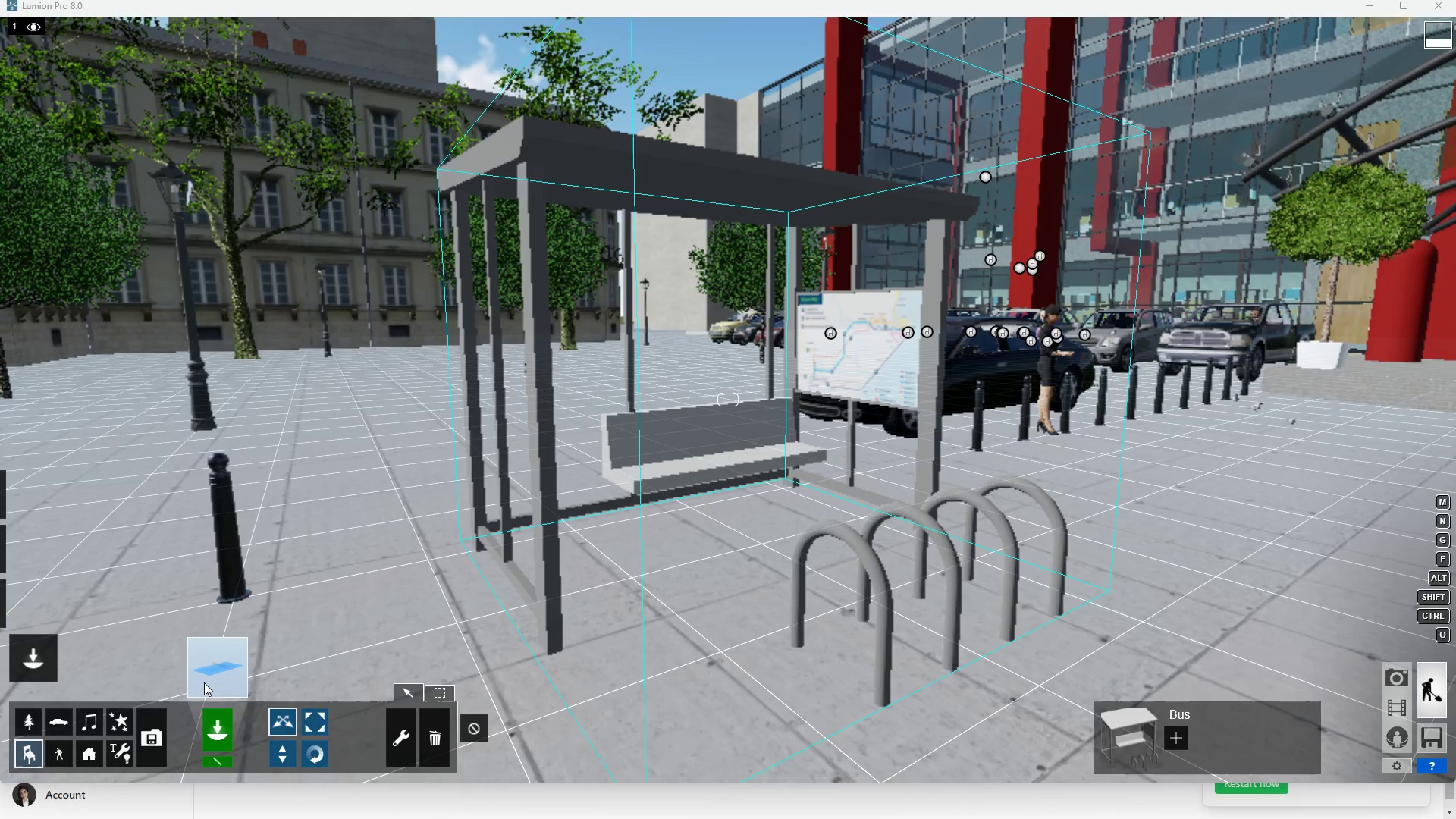 
left_click([206, 682])
 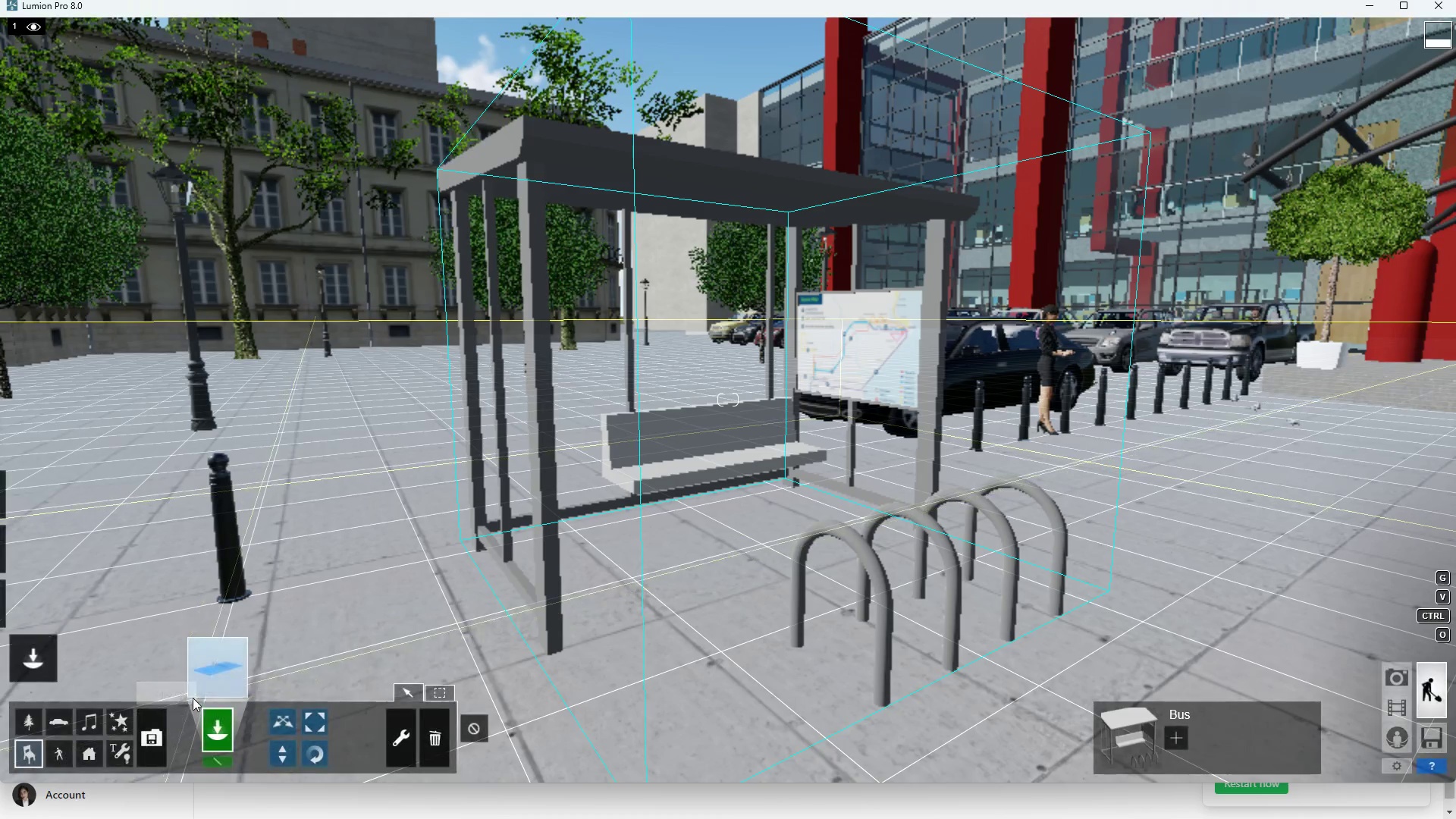 
left_click([215, 671])
 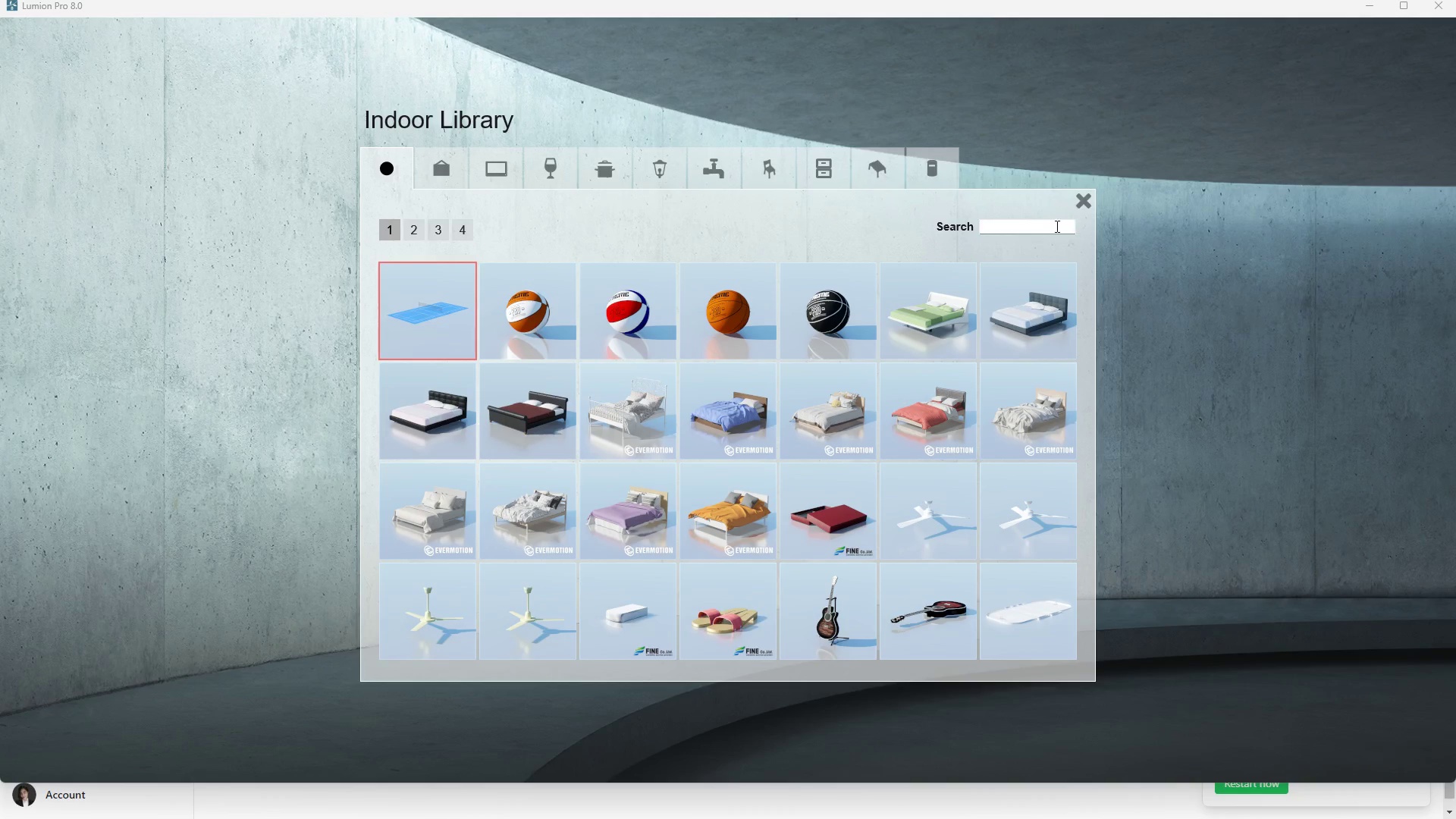 
left_click([1051, 228])
 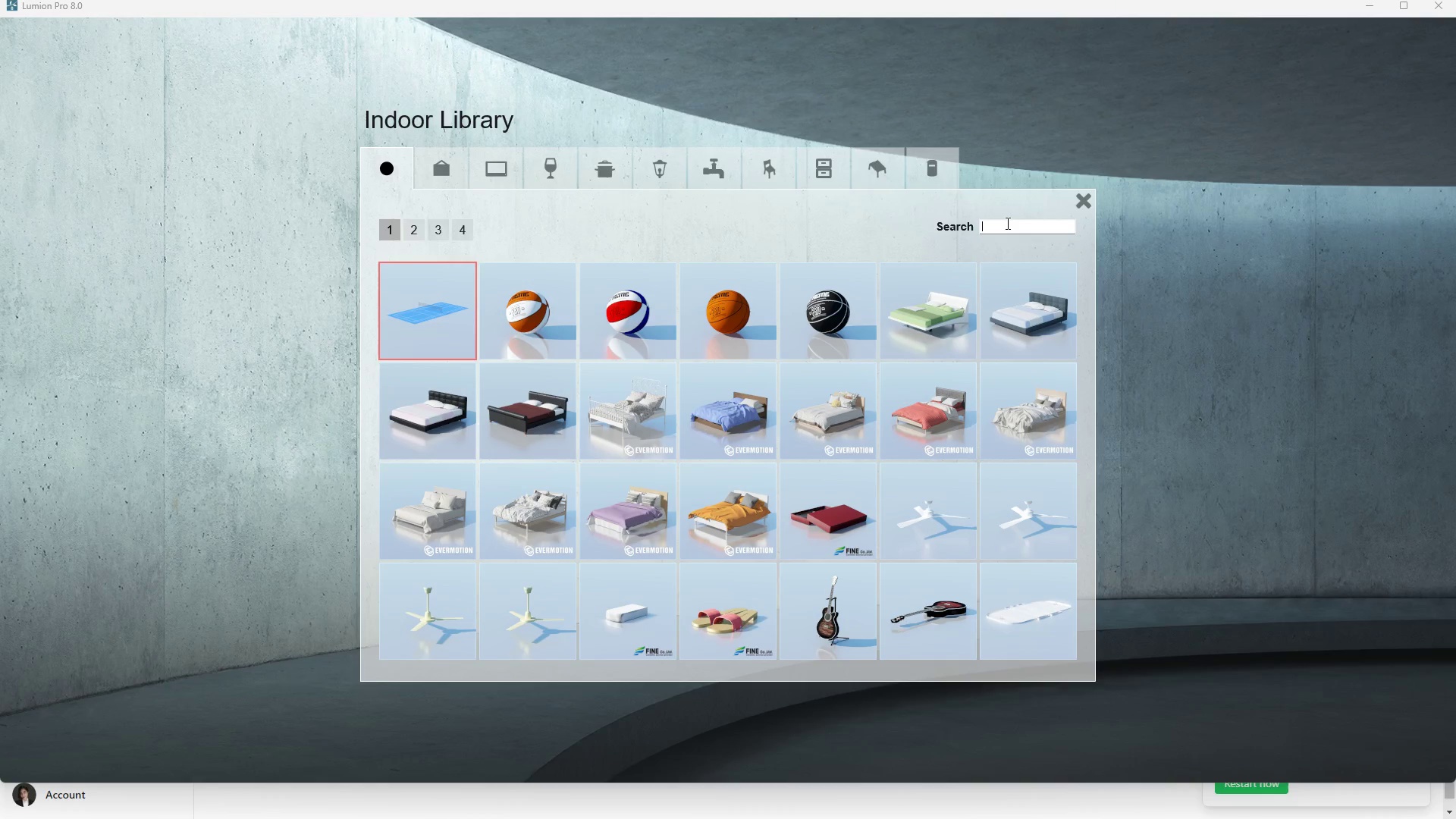 
type(wheel)
key(Backspace)
key(Backspace)
key(Backspace)
key(Backspace)
key(Backspace)
key(Backspace)
type(wheelchair)
key(Backspace)
key(Backspace)
key(Backspace)
key(Backspace)
key(Backspace)
key(Escape)
 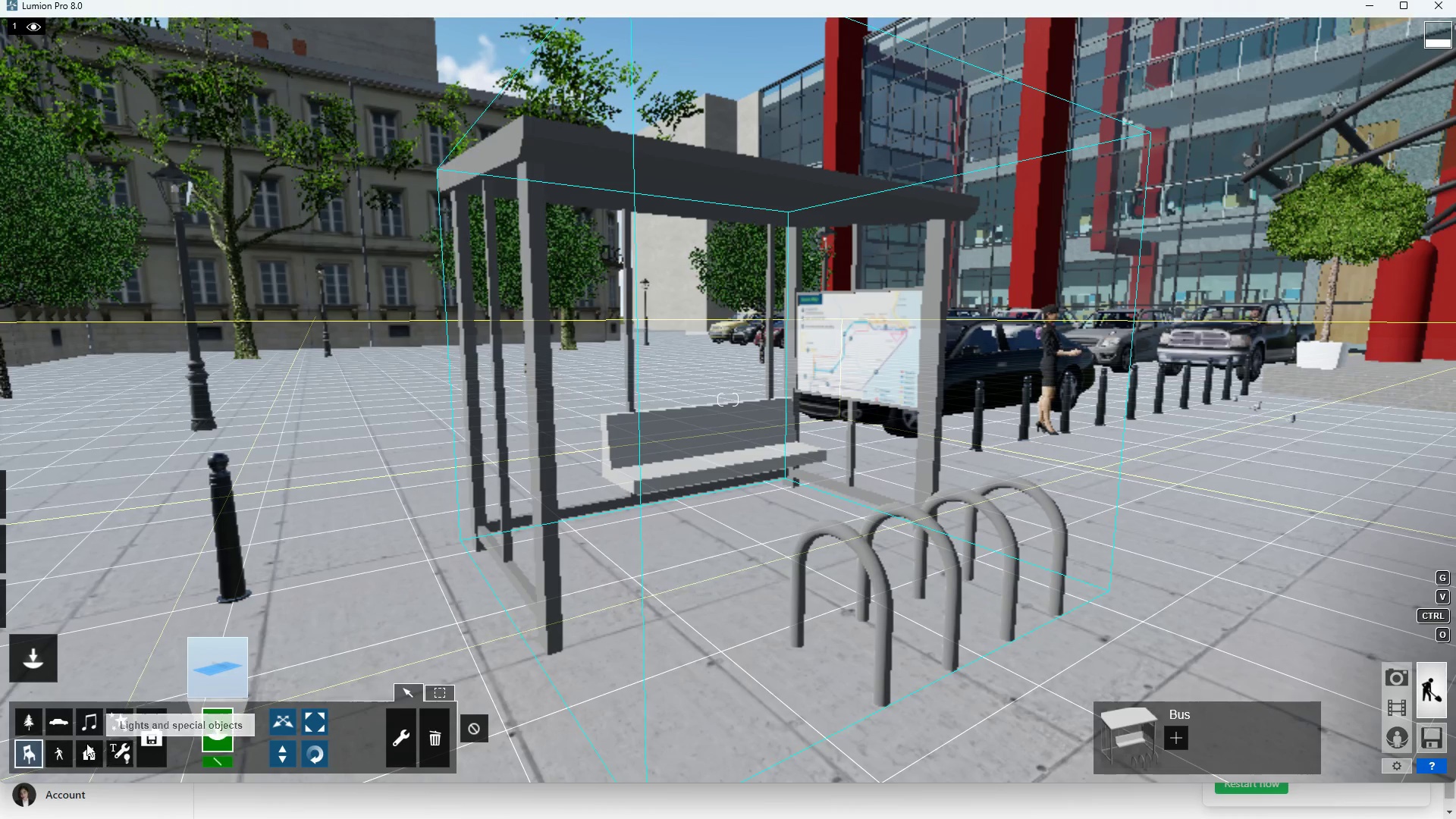 
left_click([63, 749])
 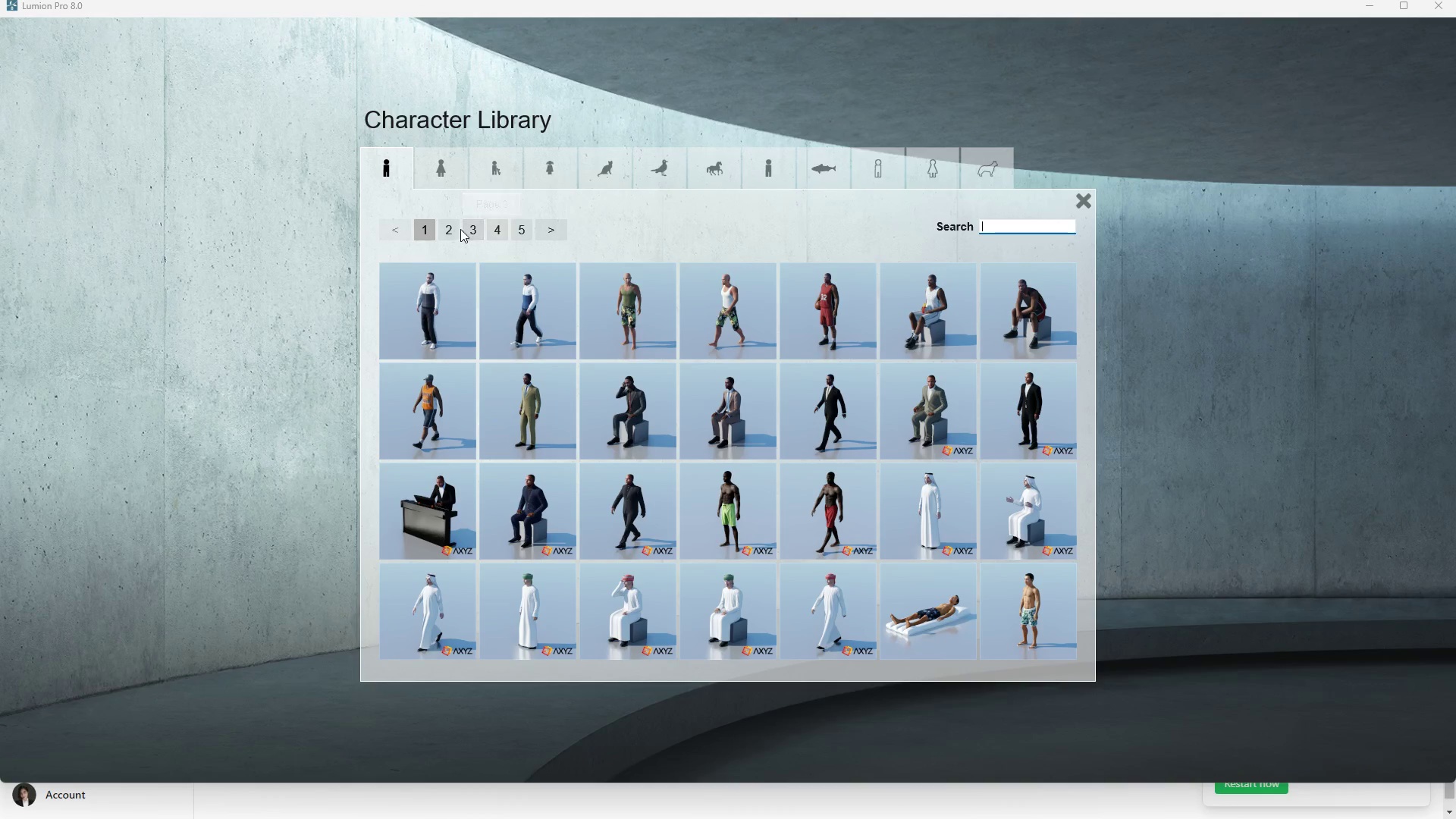 
wait(10.71)
 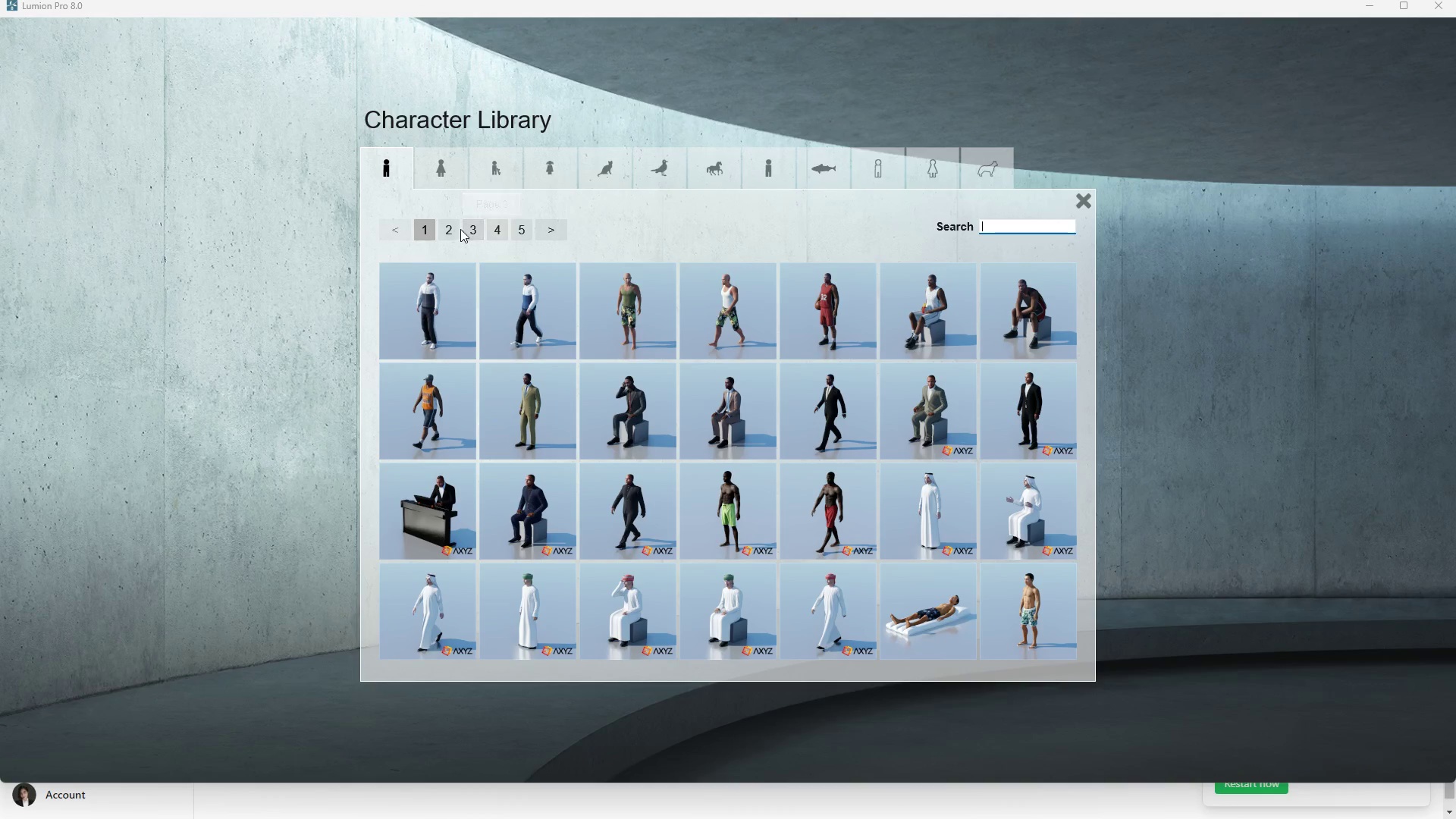 
left_click([494, 231])
 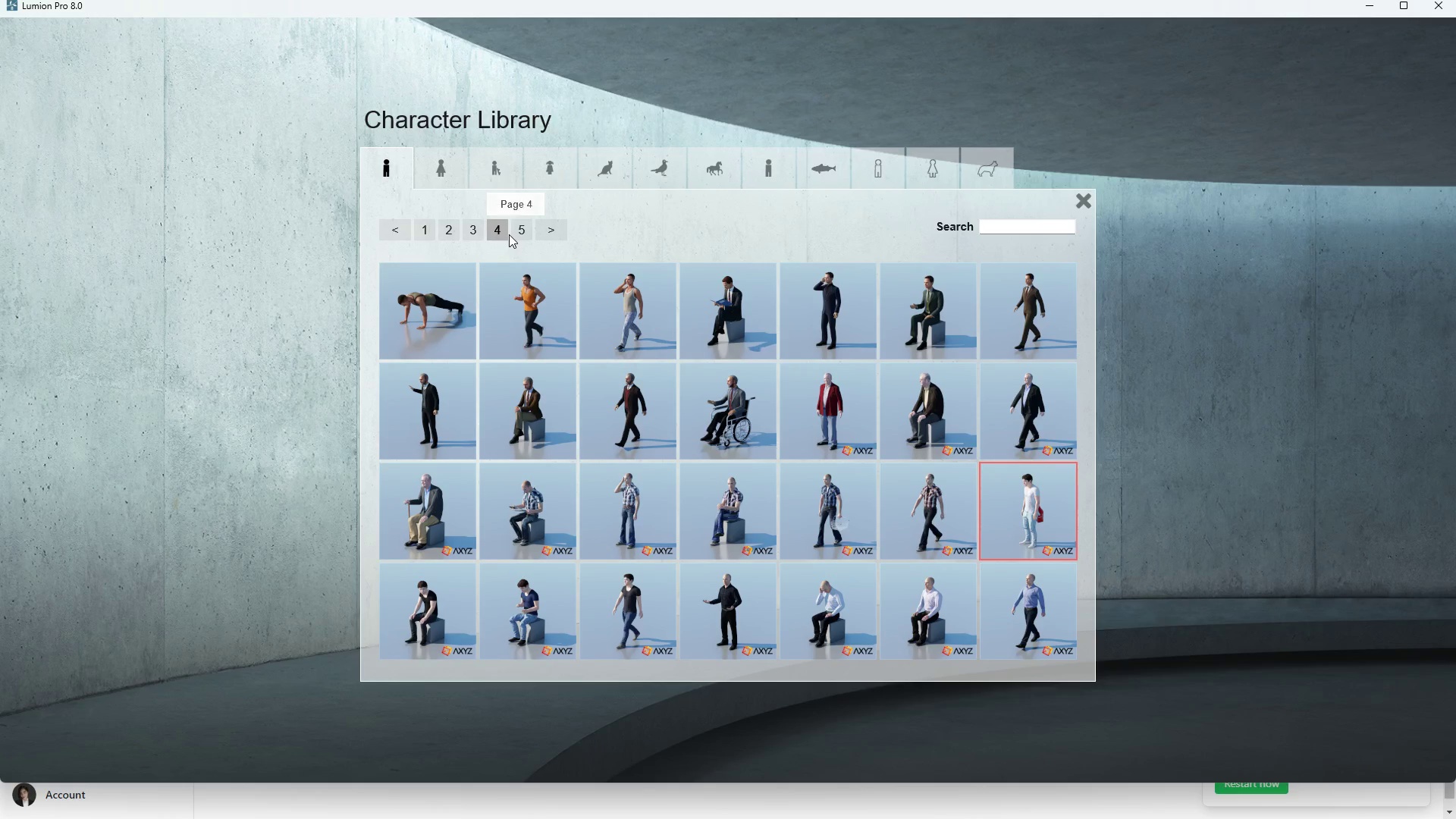 
left_click([509, 234])
 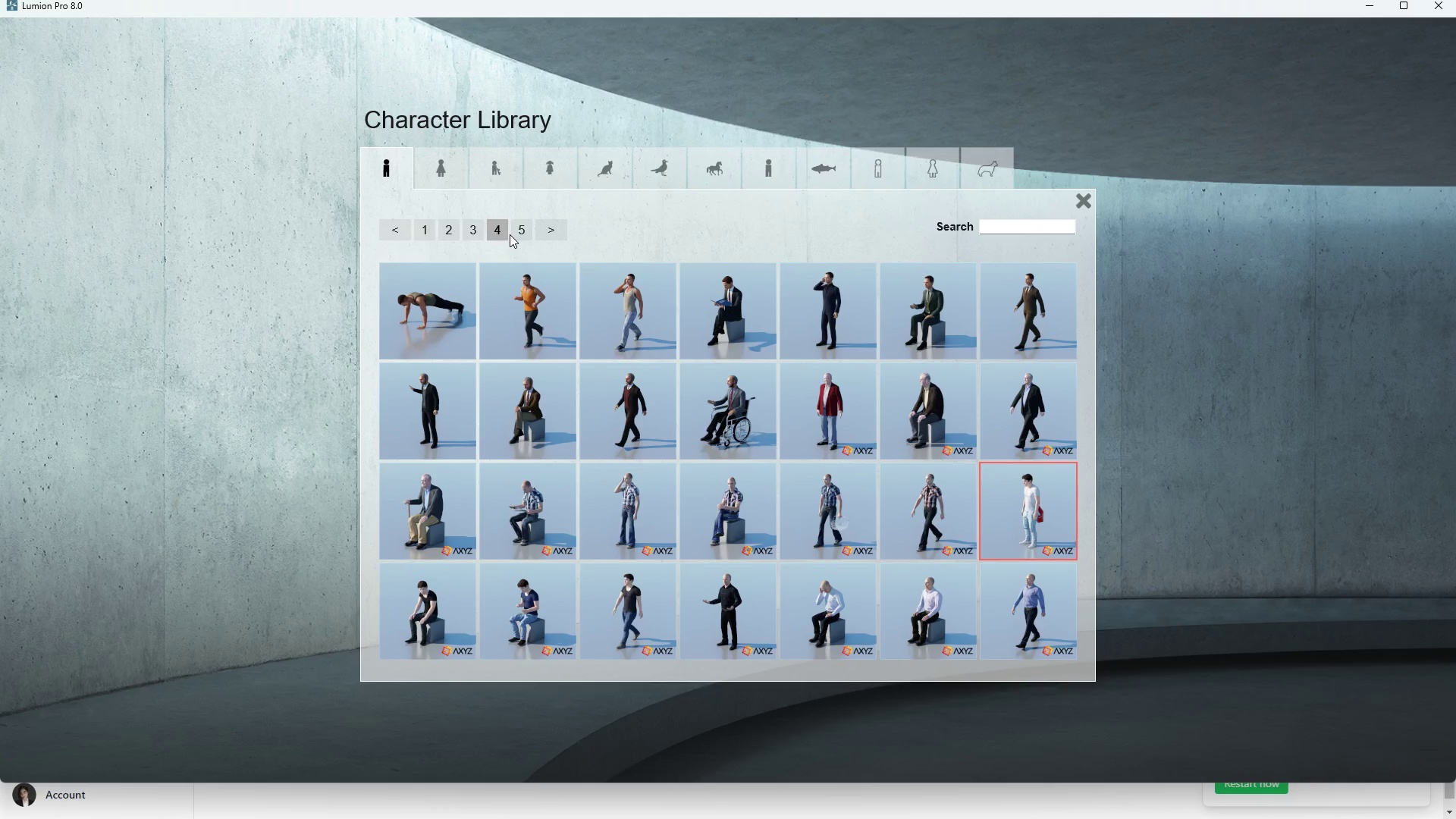 
left_click([510, 234])
 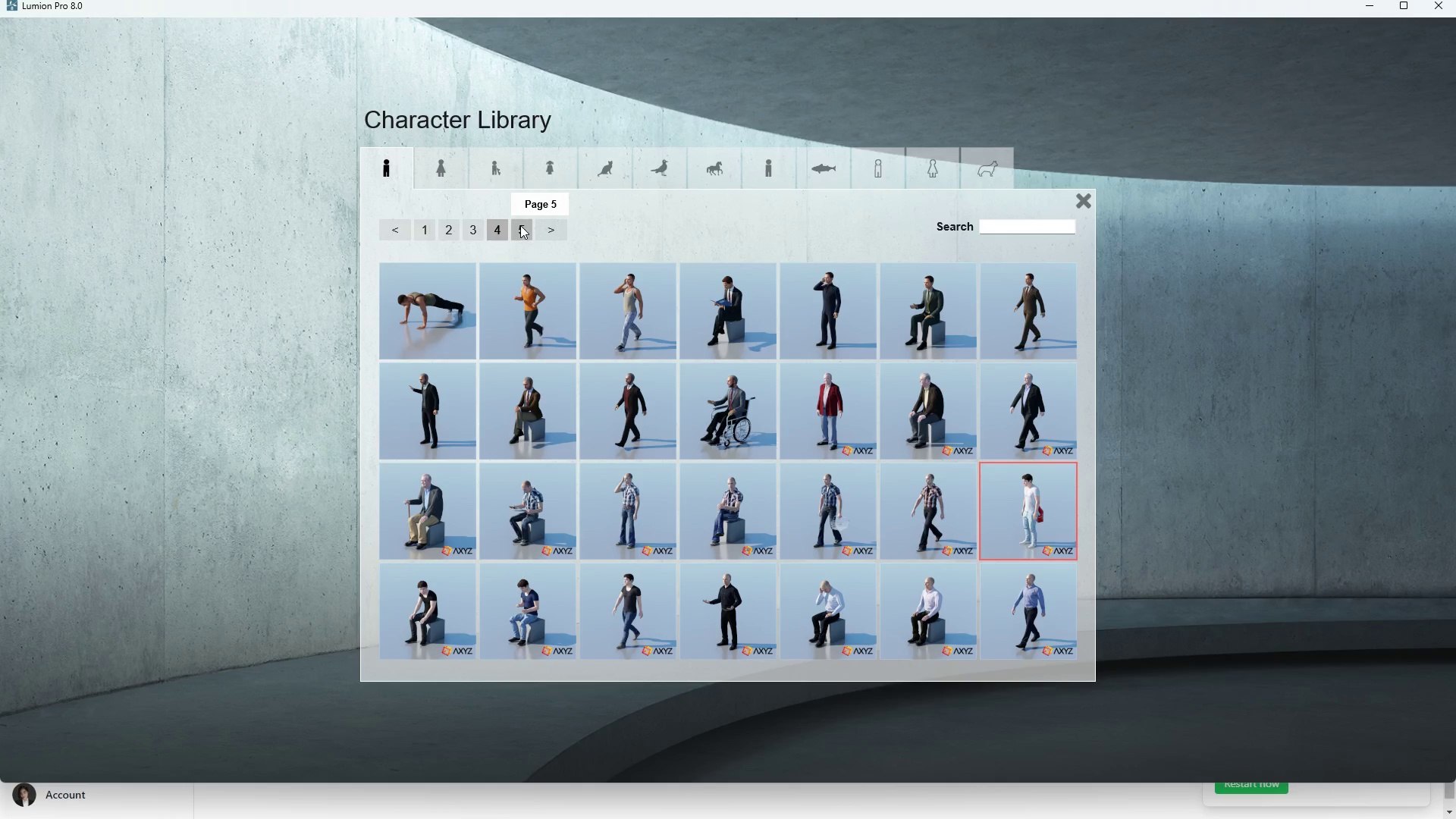 
left_click([520, 225])
 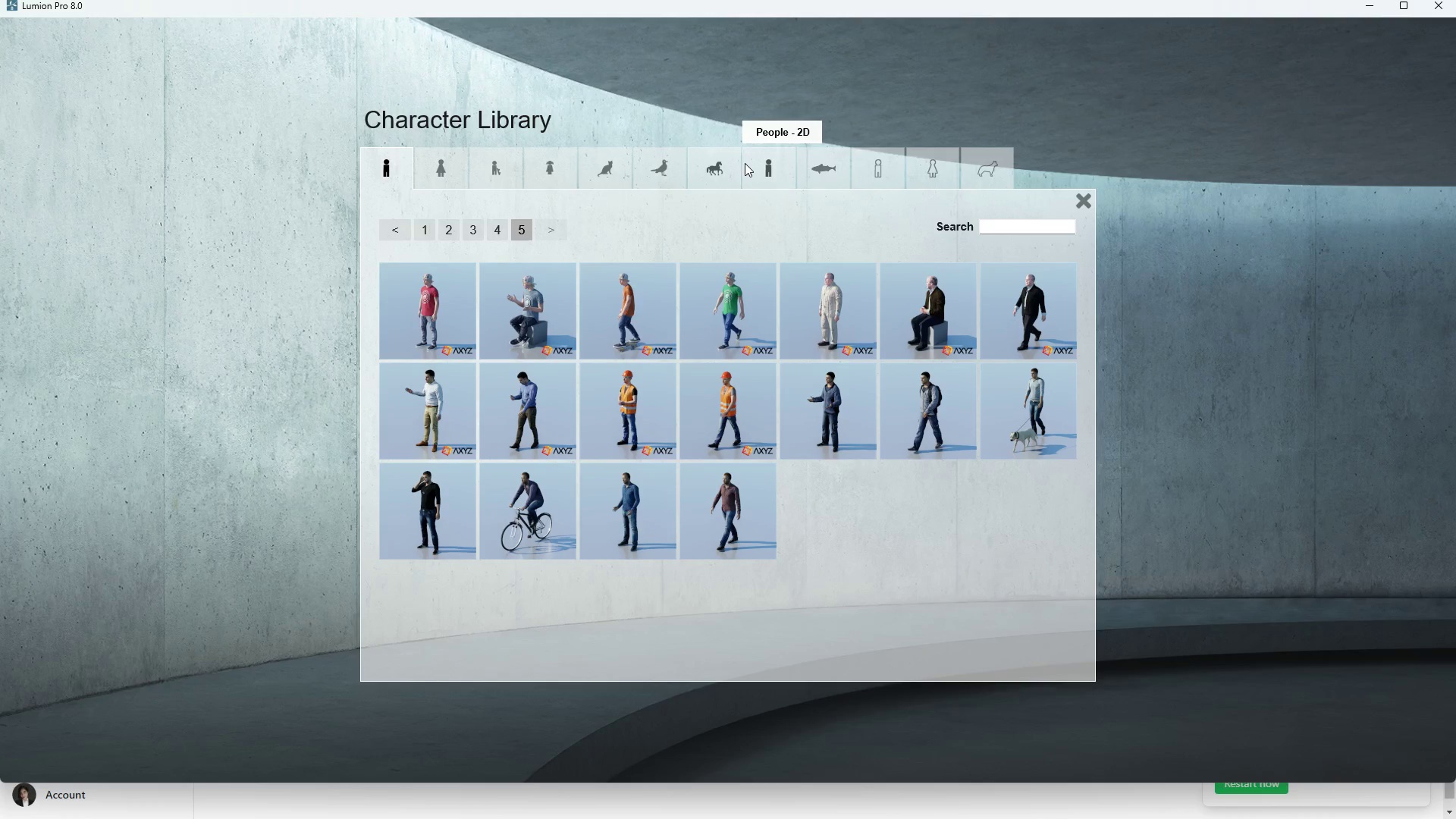 
left_click([768, 161])
 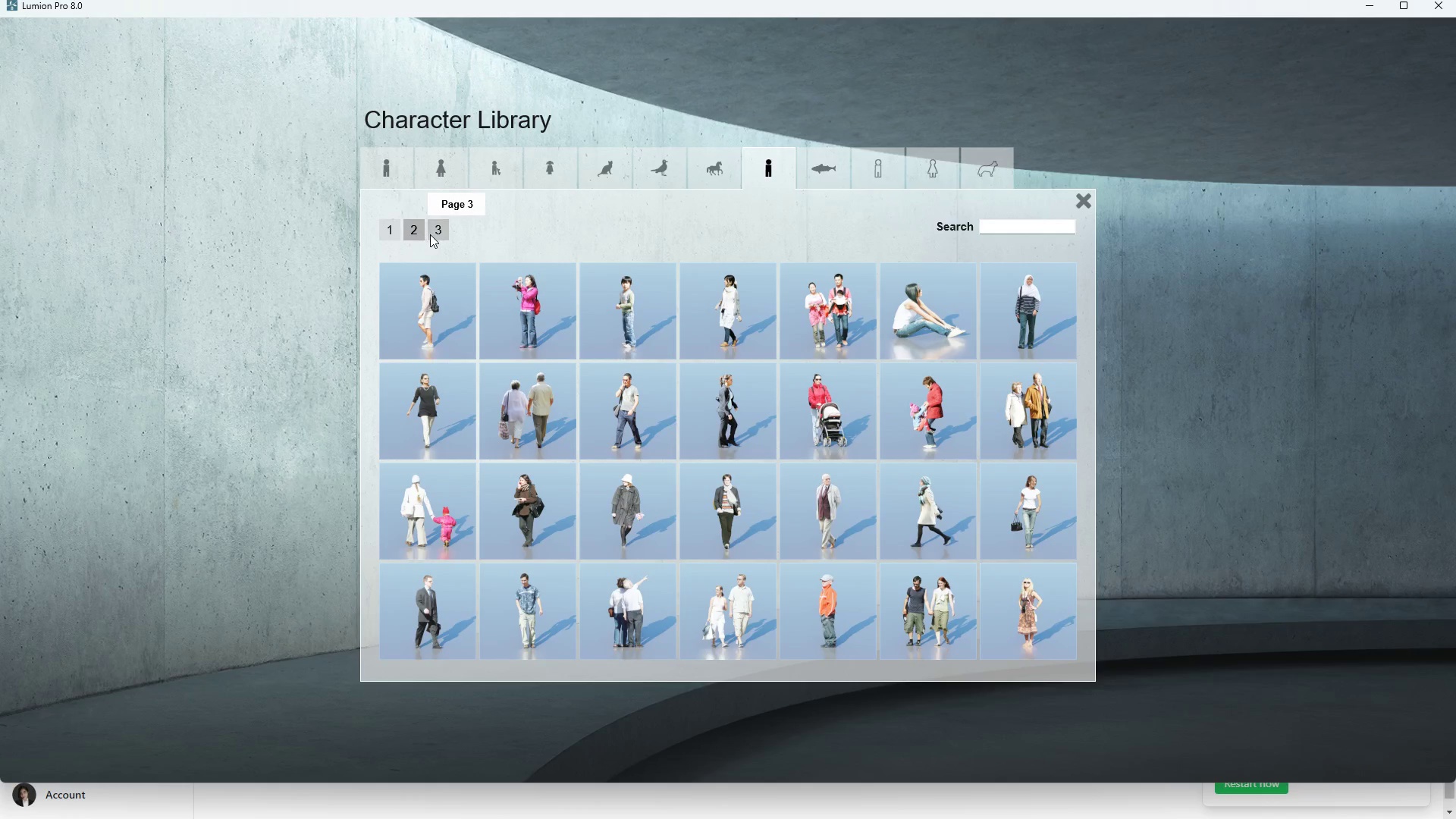 
wait(5.07)
 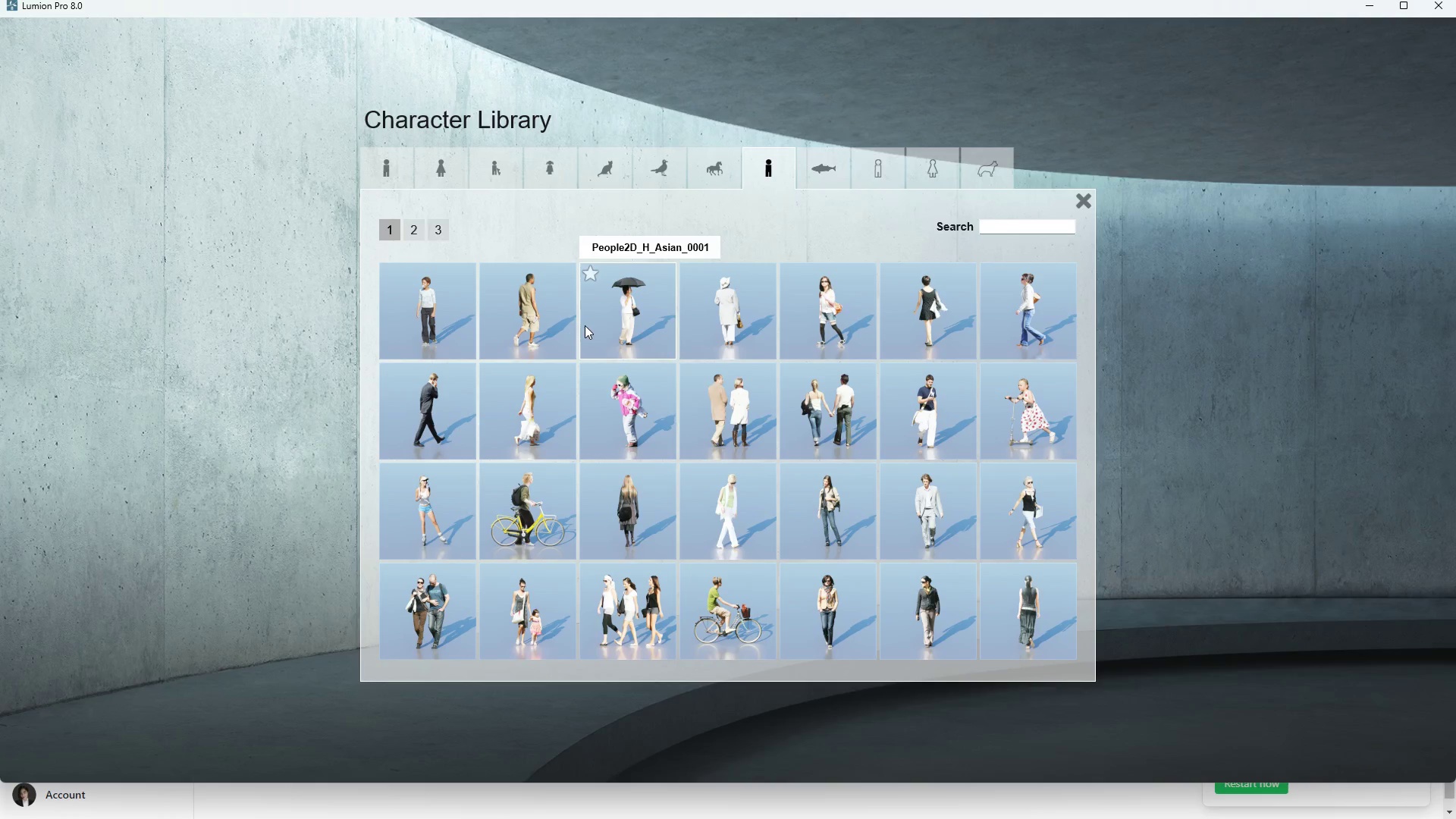 
left_click([431, 234])
 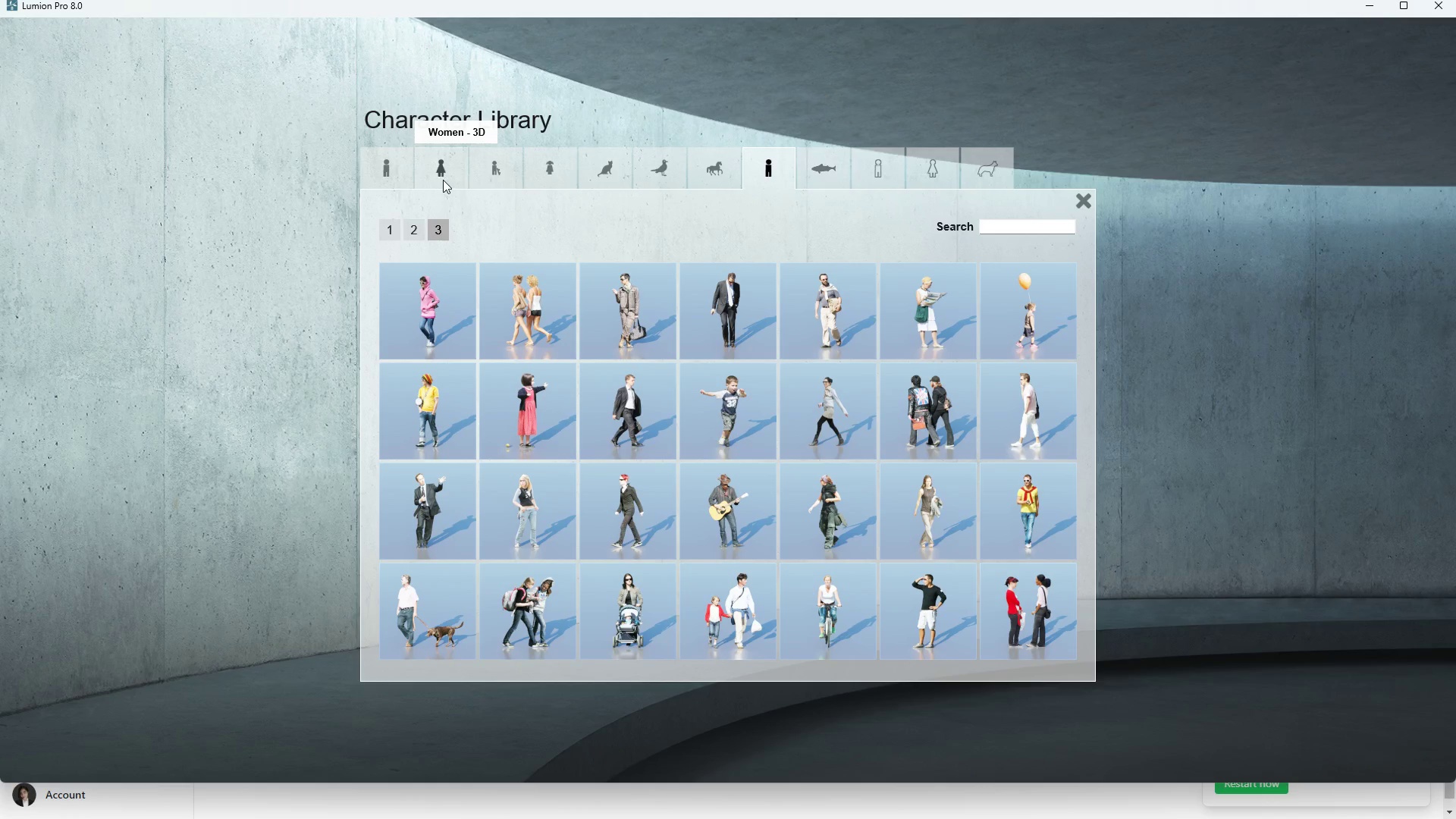 
mouse_move([398, 224])
 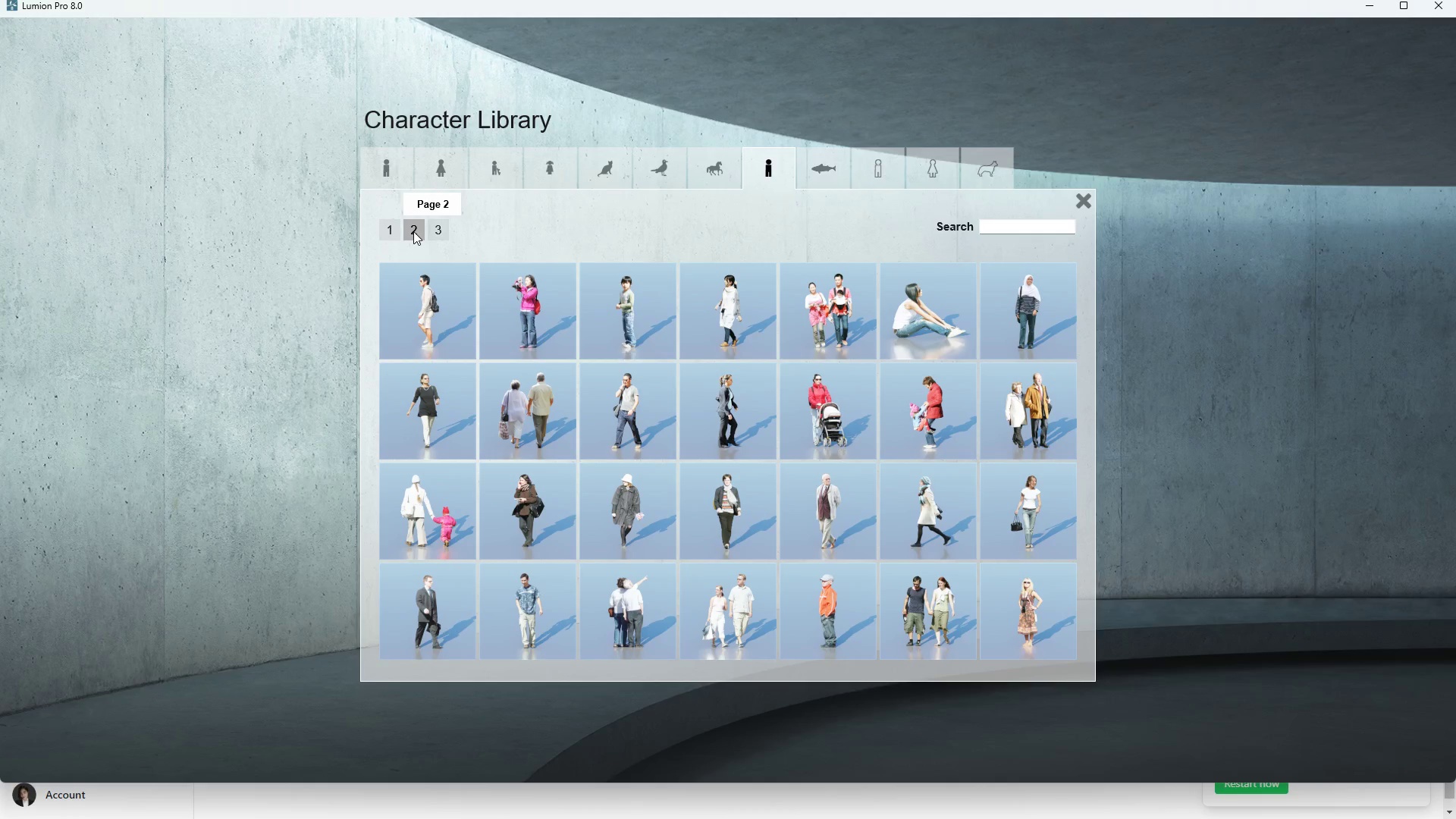 
left_click([391, 229])
 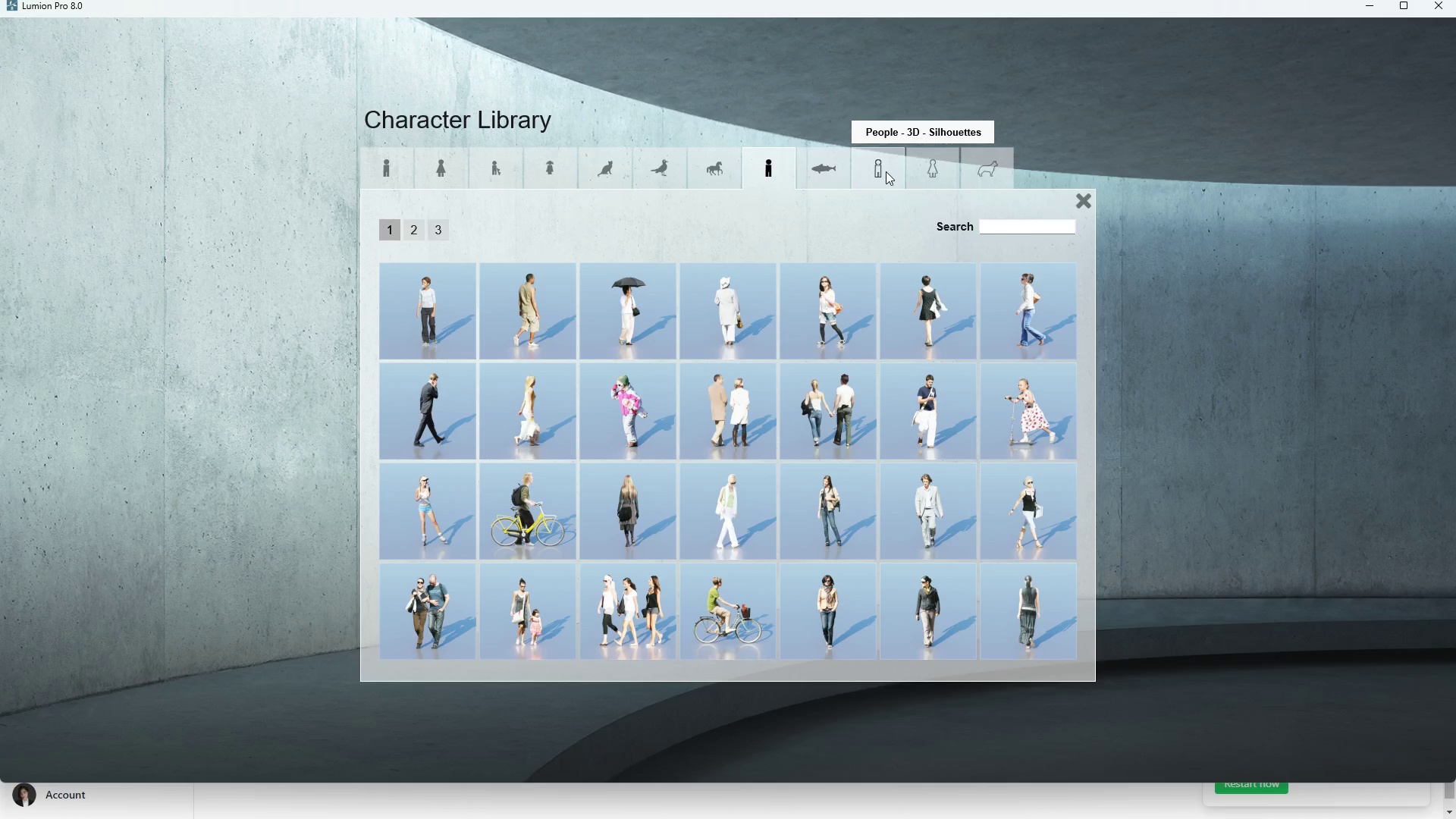 
left_click([886, 171])
 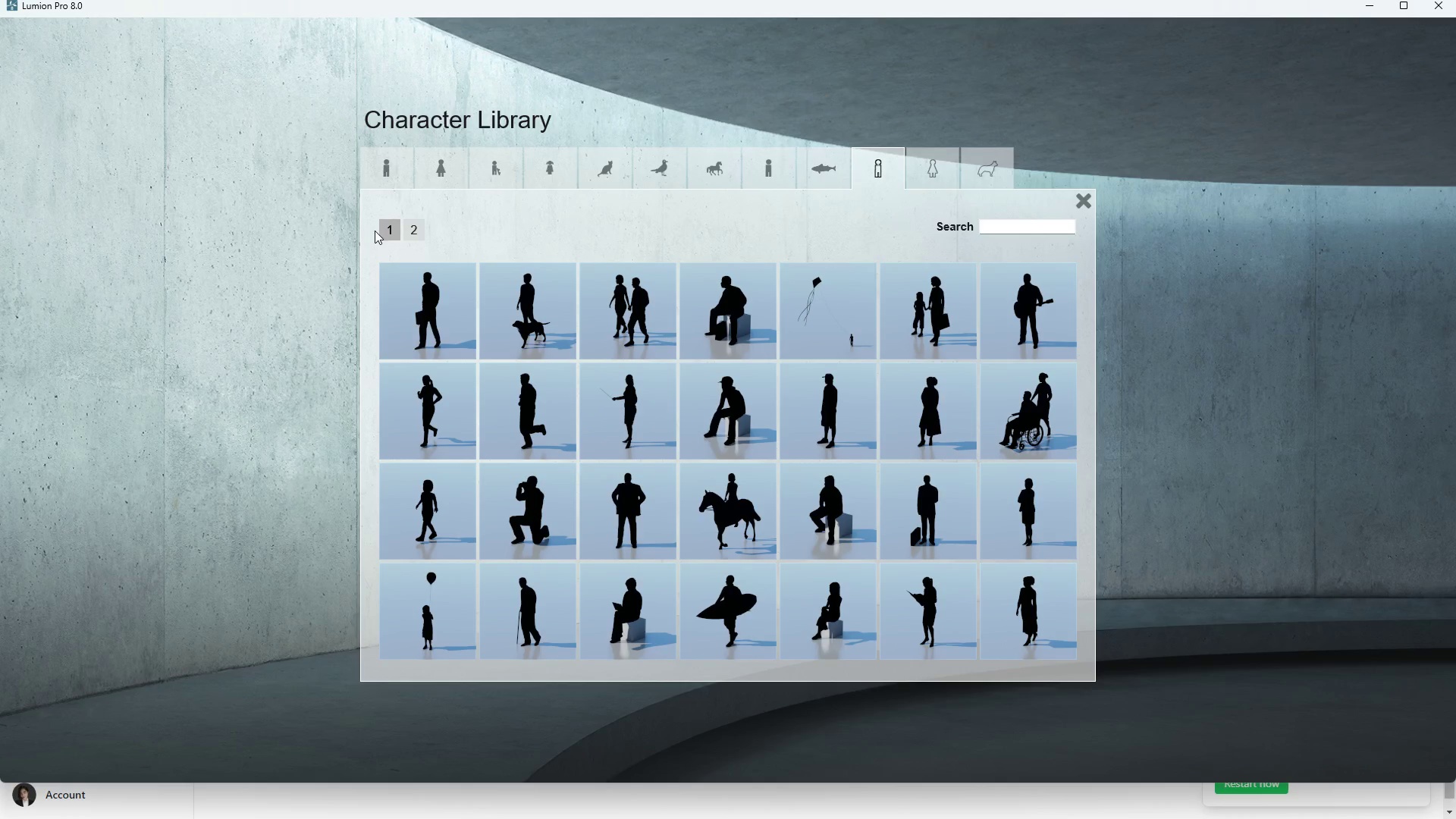 
left_click([413, 237])
 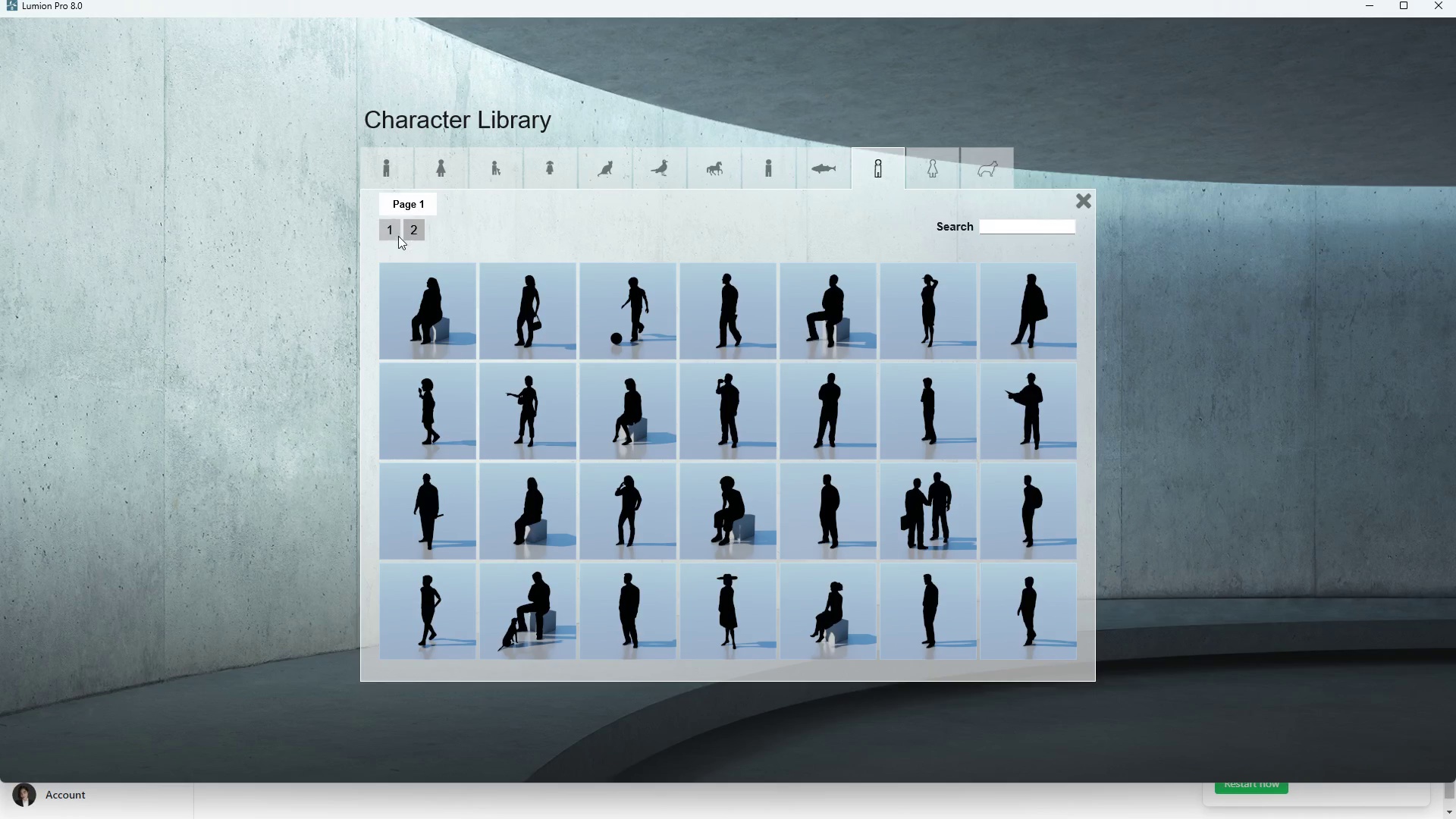 
left_click([398, 236])
 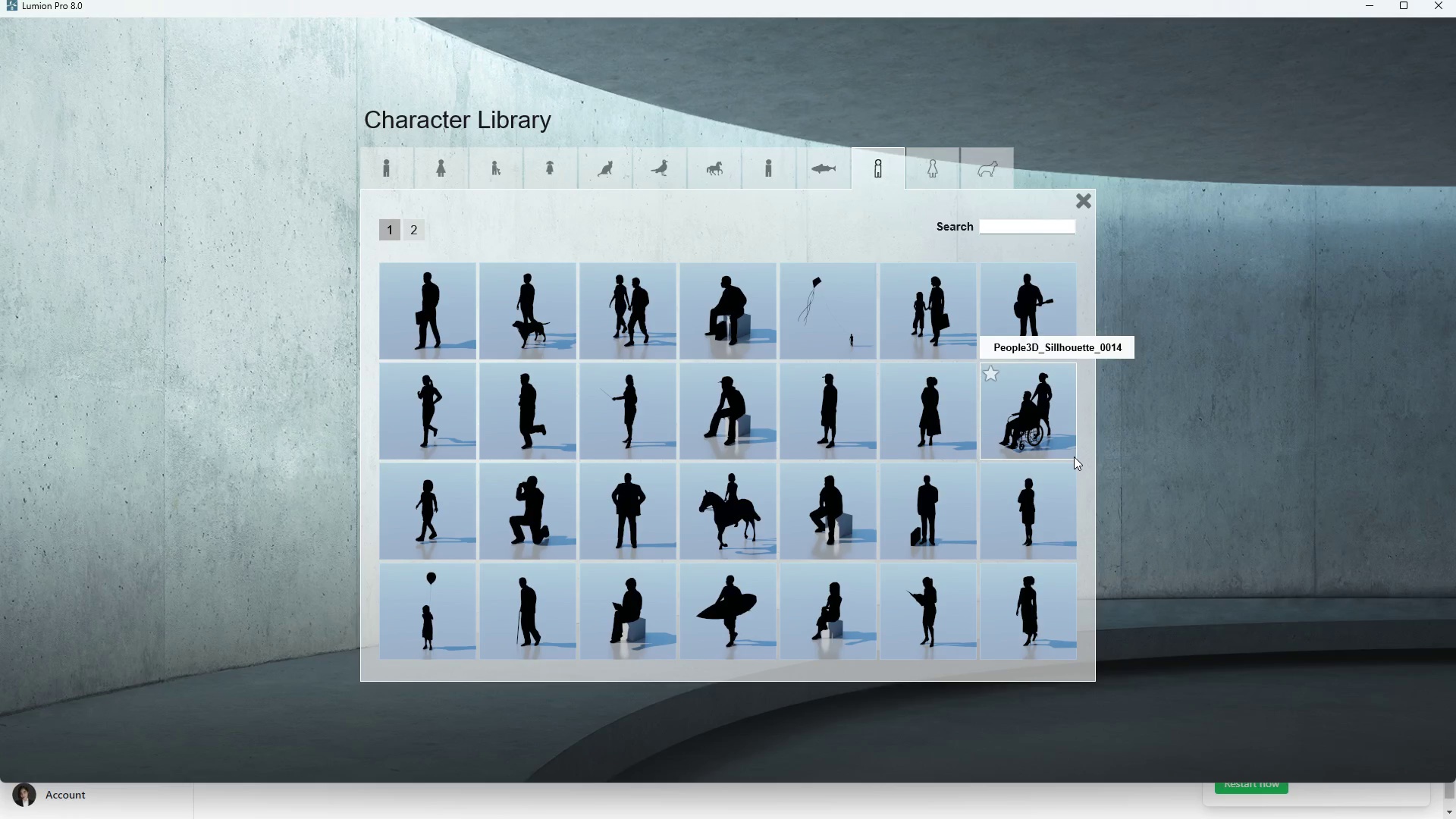 
left_click([1067, 445])
 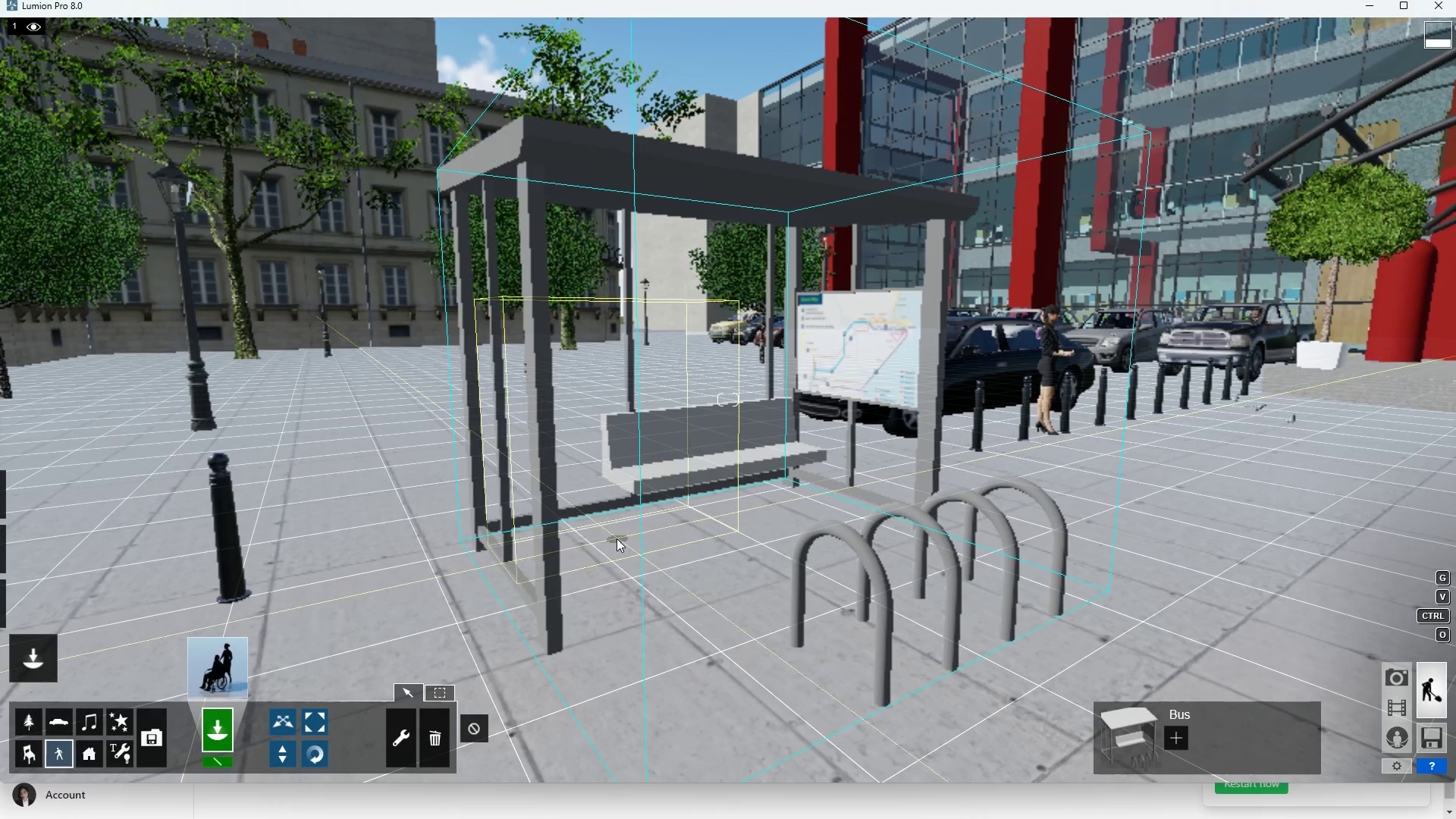 
scroll: coordinate [620, 463], scroll_direction: down, amount: 1.0
 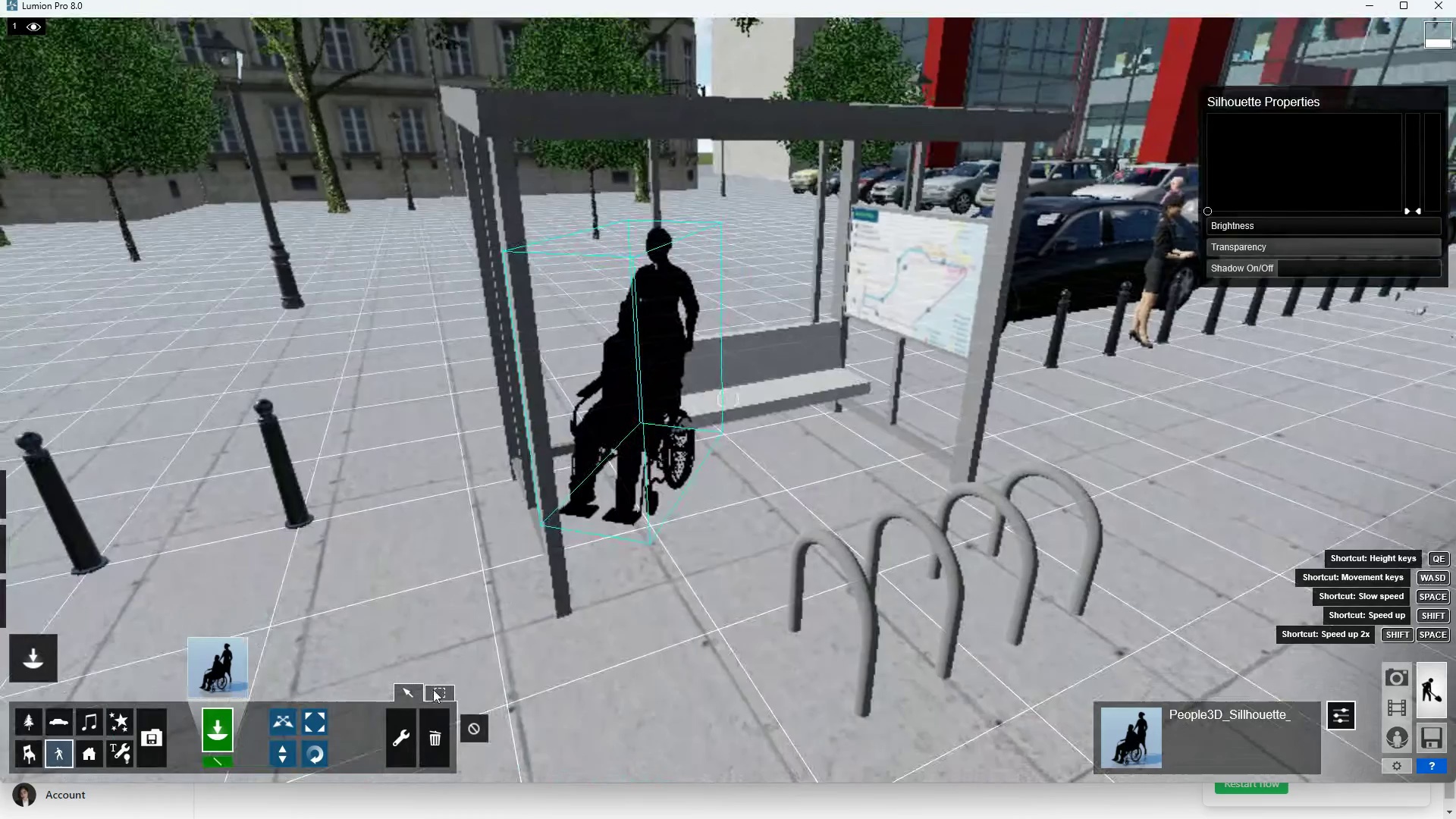 
right_click([629, 460])
 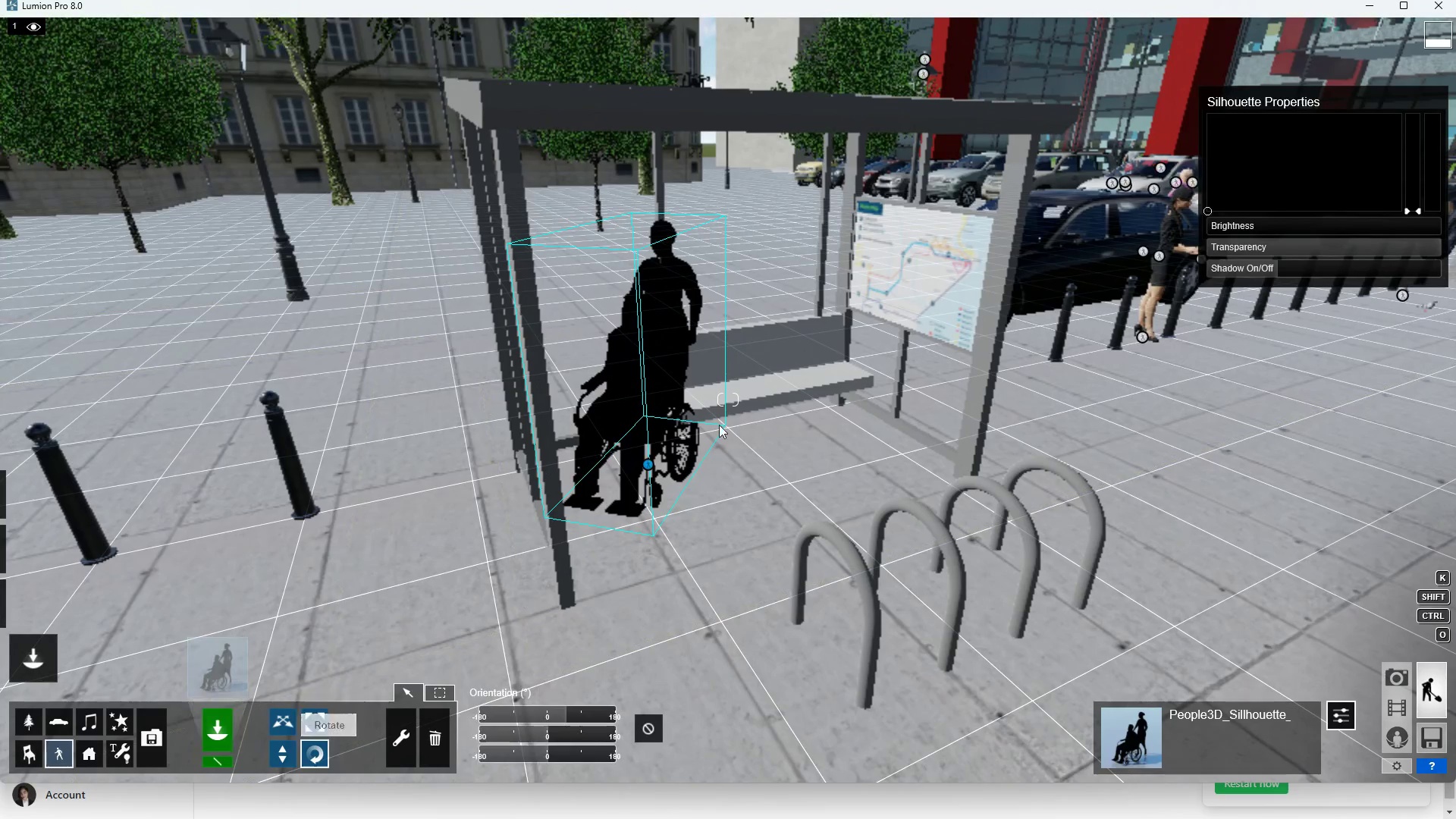 
left_click_drag(start_coordinate=[651, 465], to_coordinate=[417, 626])
 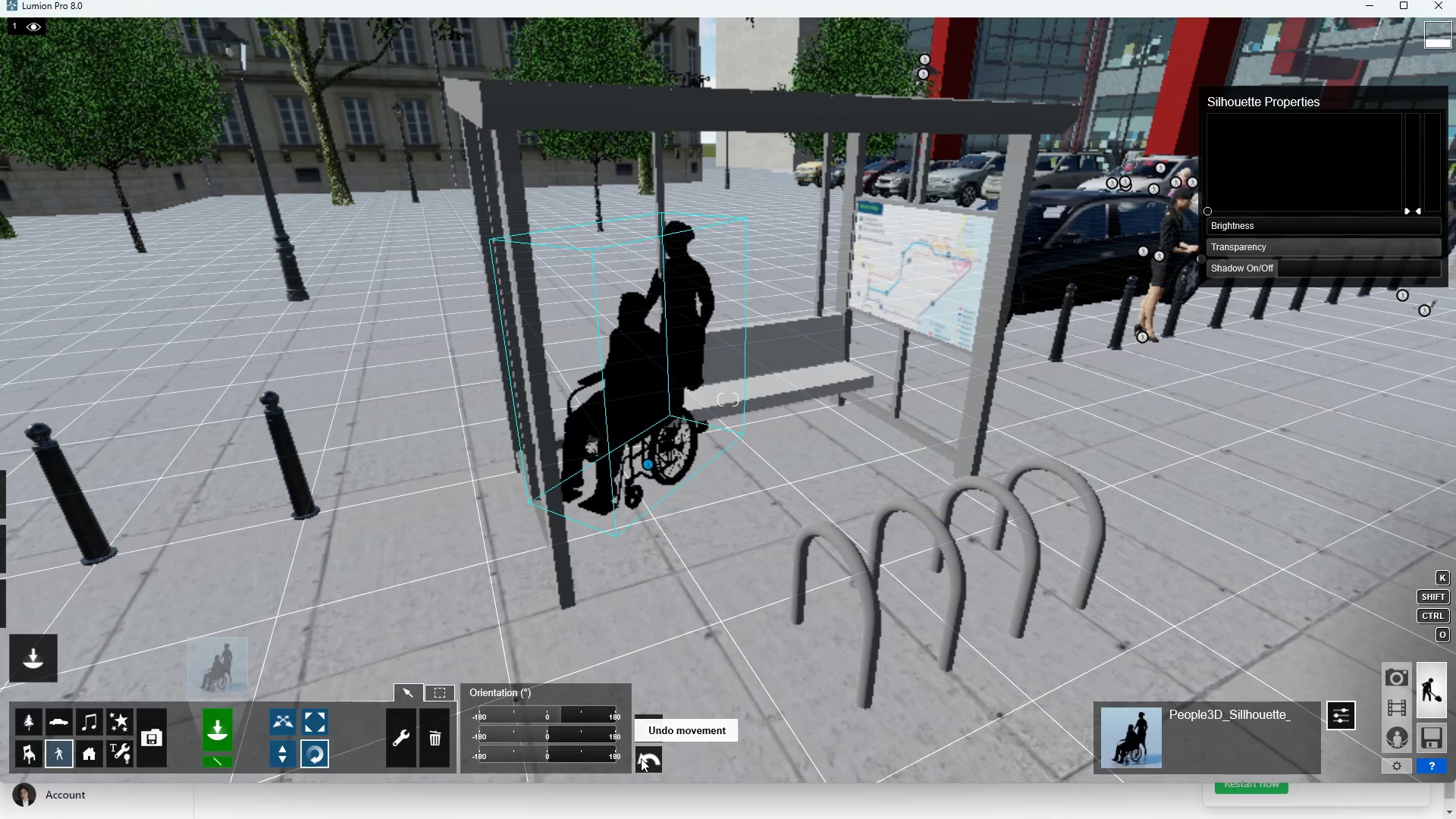 
right_click([660, 496])
 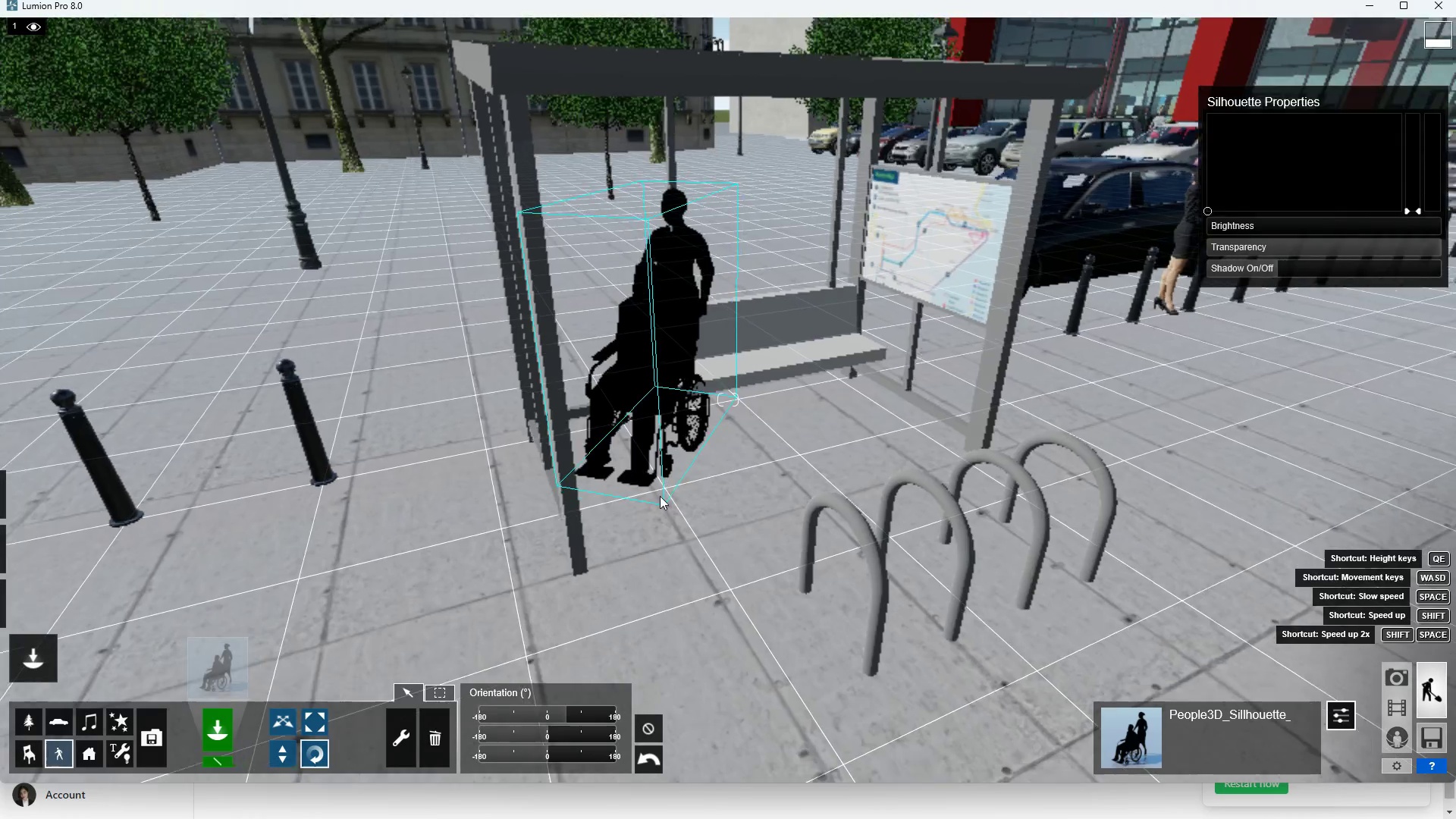 
scroll: coordinate [652, 508], scroll_direction: up, amount: 4.0
 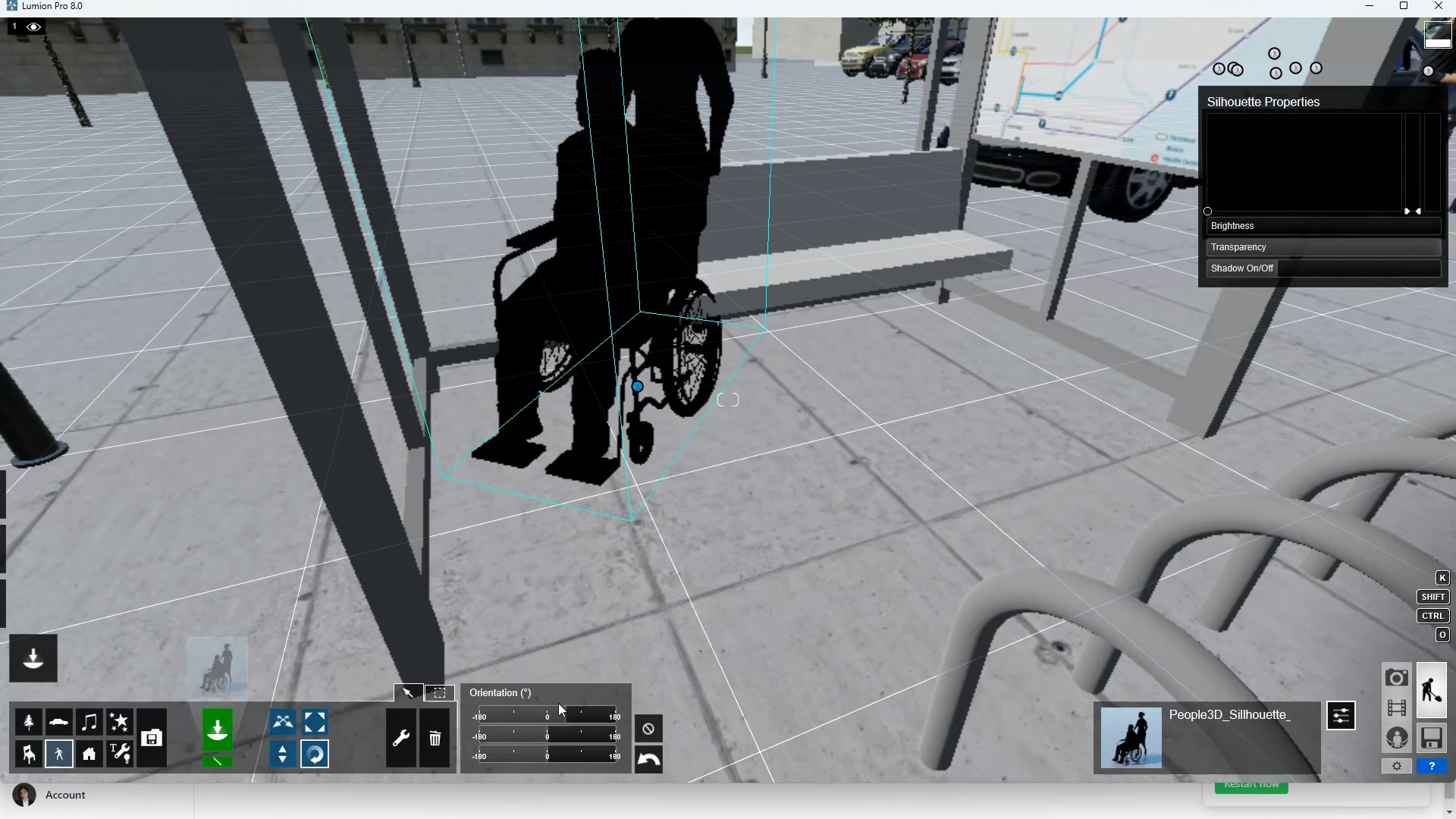 
left_click_drag(start_coordinate=[576, 709], to_coordinate=[586, 712])
 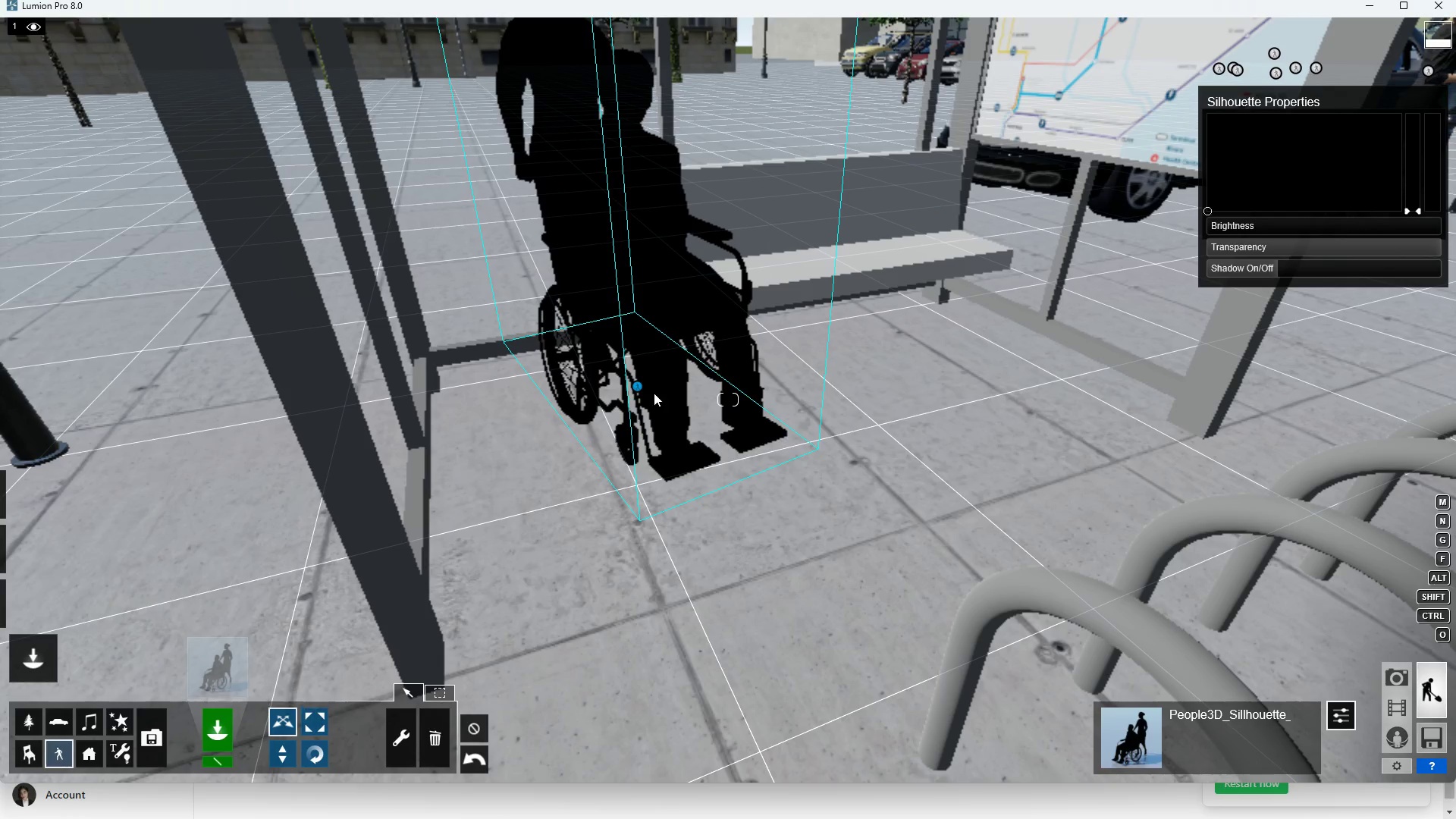 
left_click_drag(start_coordinate=[643, 387], to_coordinate=[576, 417])
 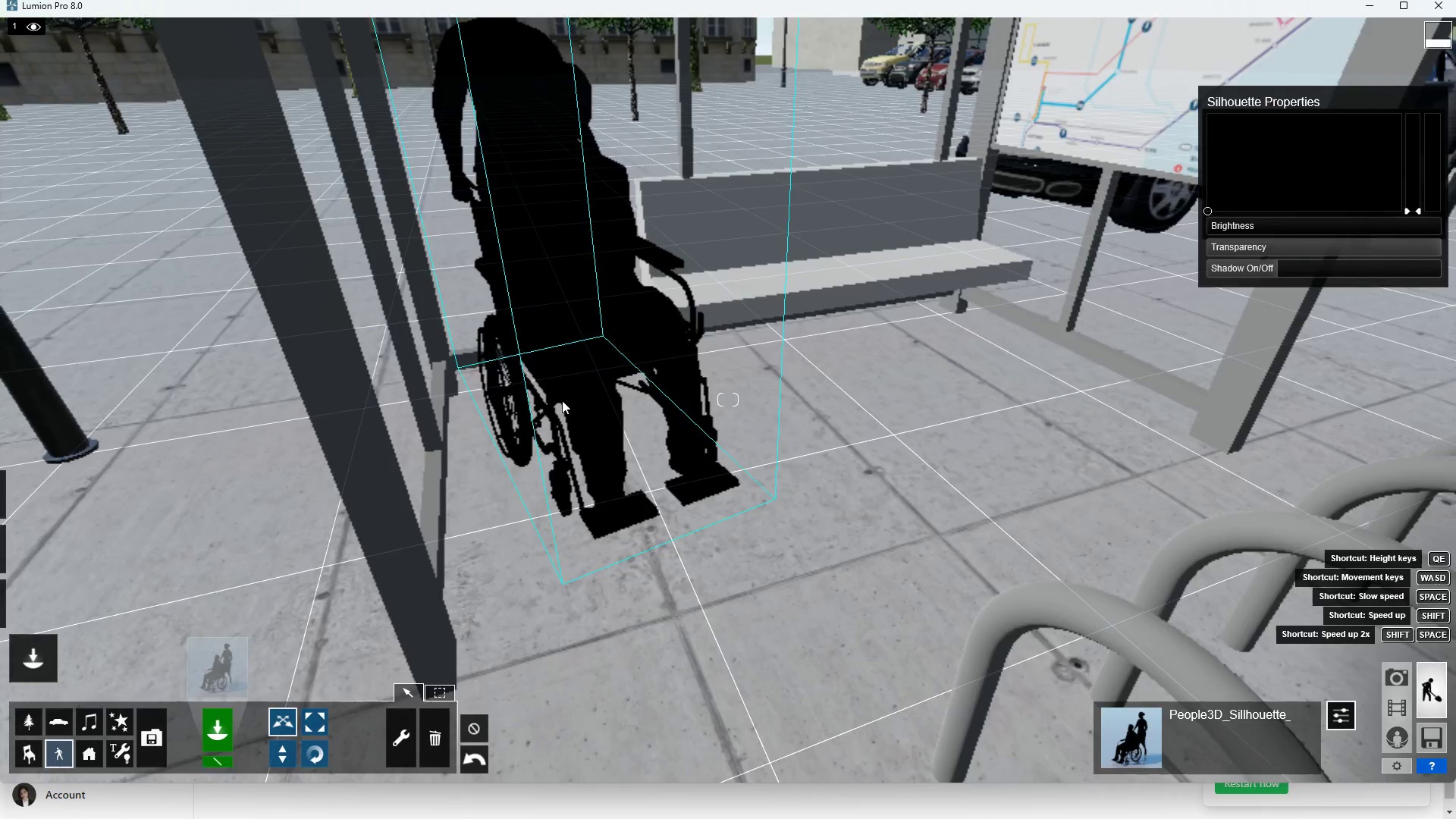 
scroll: coordinate [488, 354], scroll_direction: down, amount: 3.0
 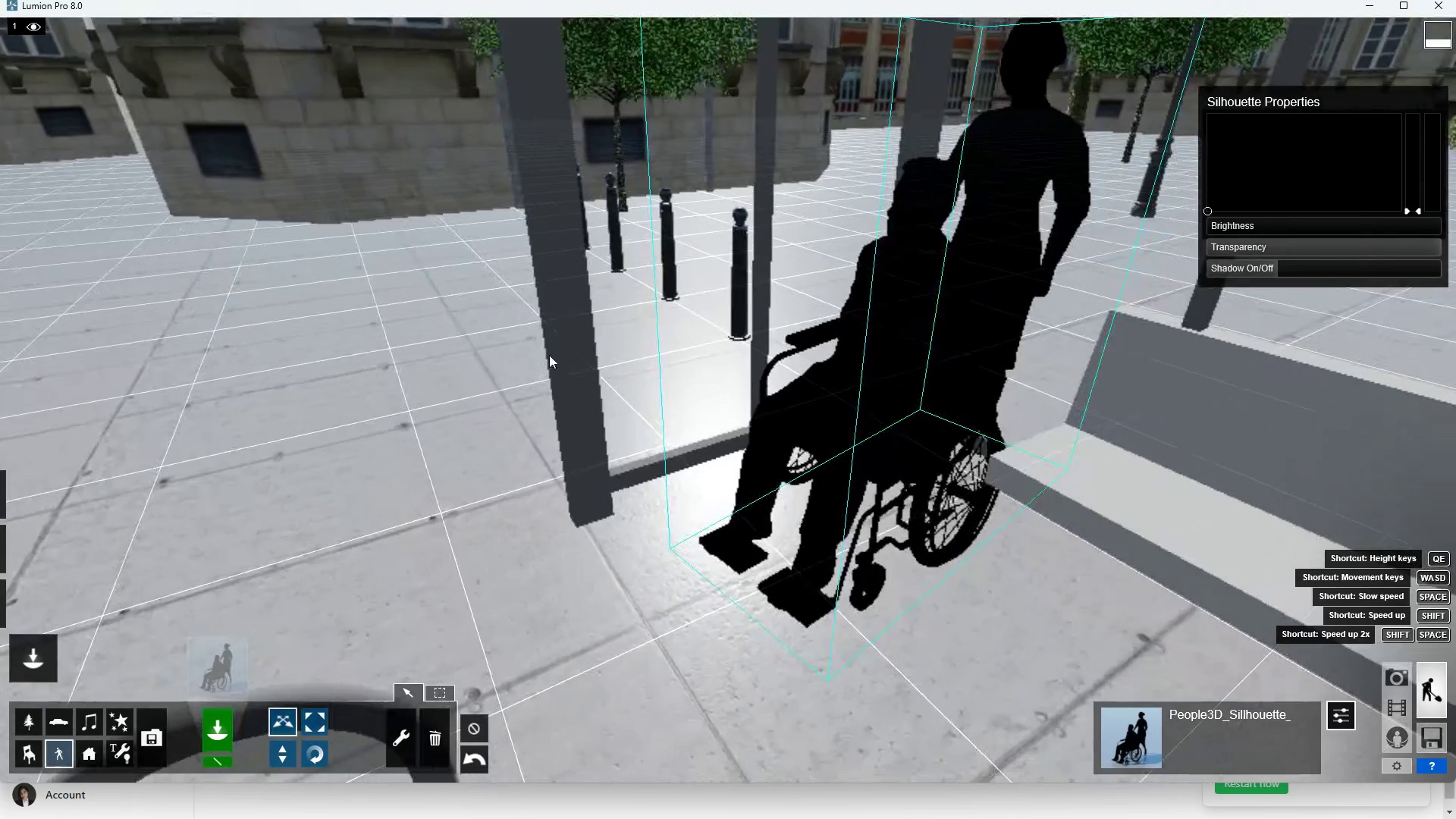 
right_click([528, 349])
 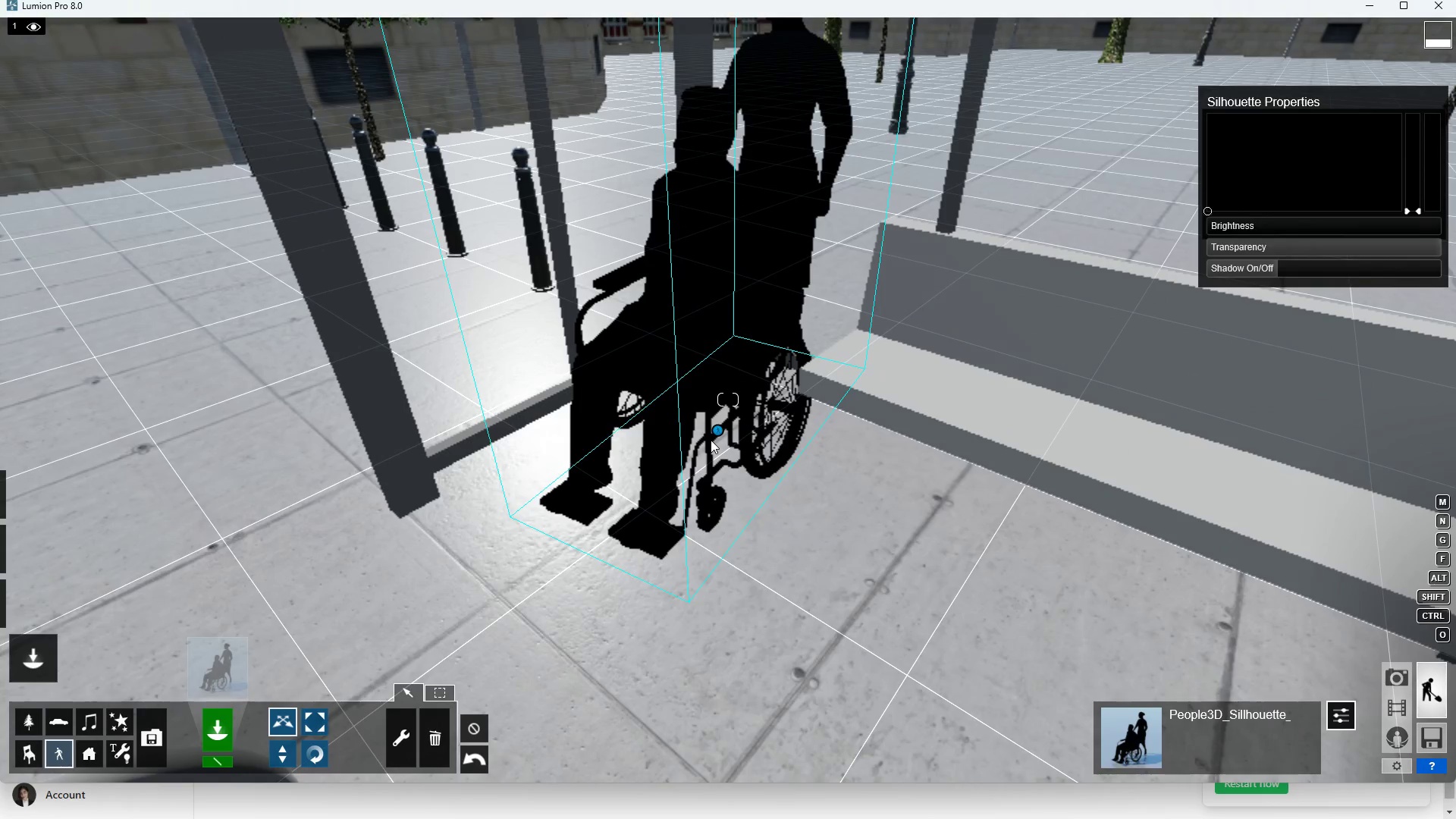 
left_click_drag(start_coordinate=[717, 435], to_coordinate=[668, 481])
 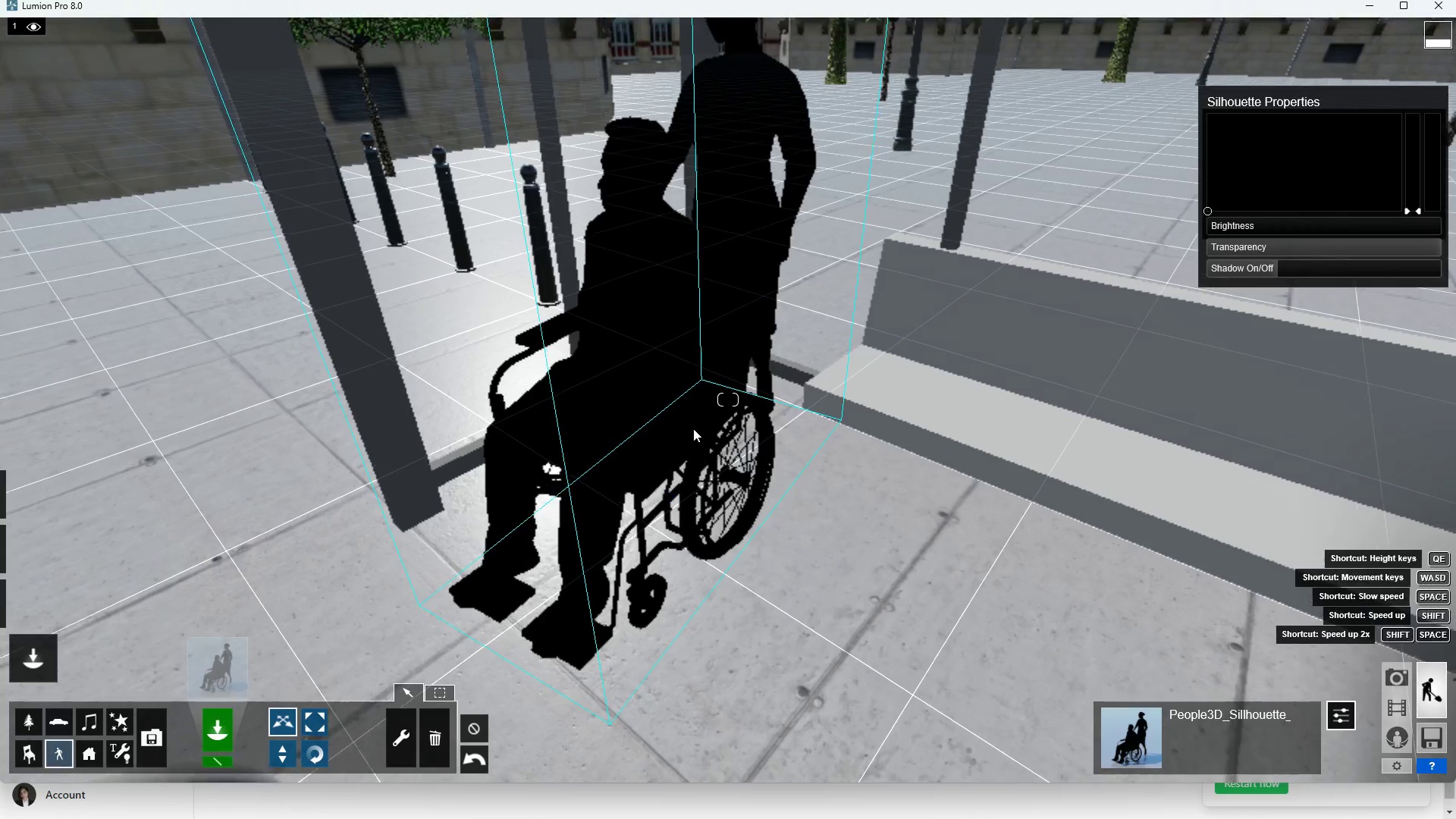 
scroll: coordinate [698, 428], scroll_direction: up, amount: 1.0
 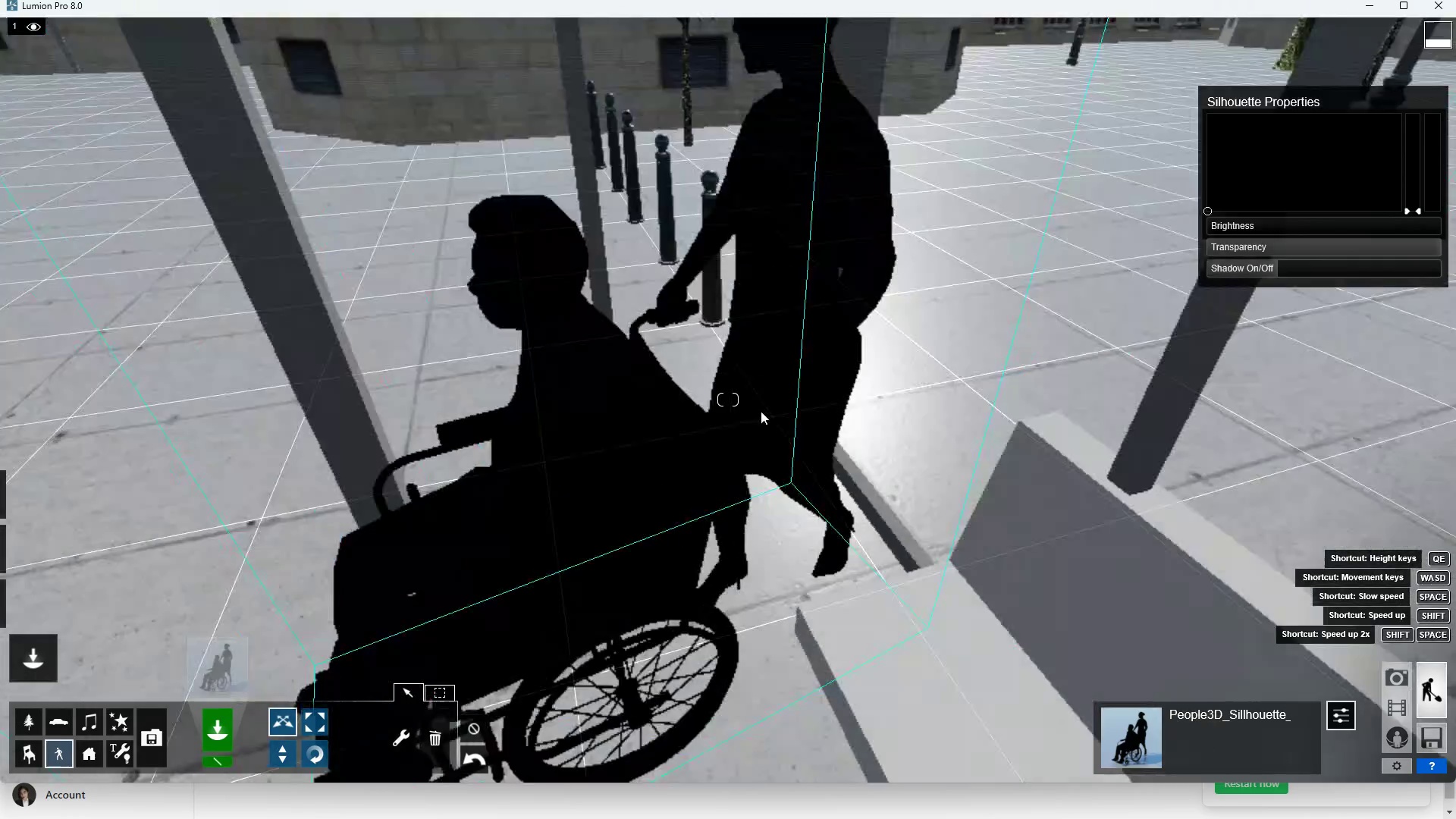 
scroll: coordinate [745, 422], scroll_direction: down, amount: 18.0
 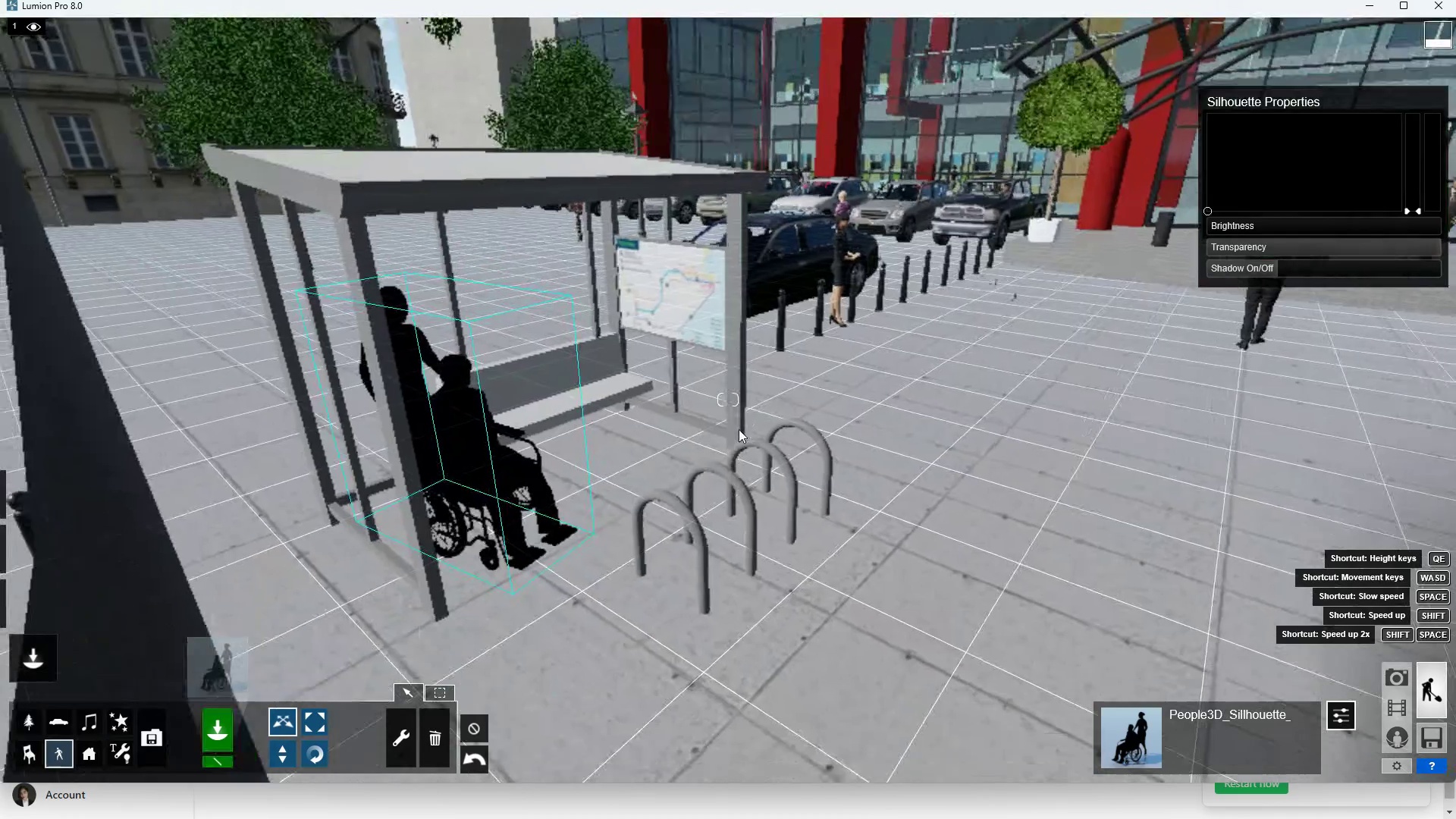 
scroll: coordinate [726, 462], scroll_direction: up, amount: 1.0
 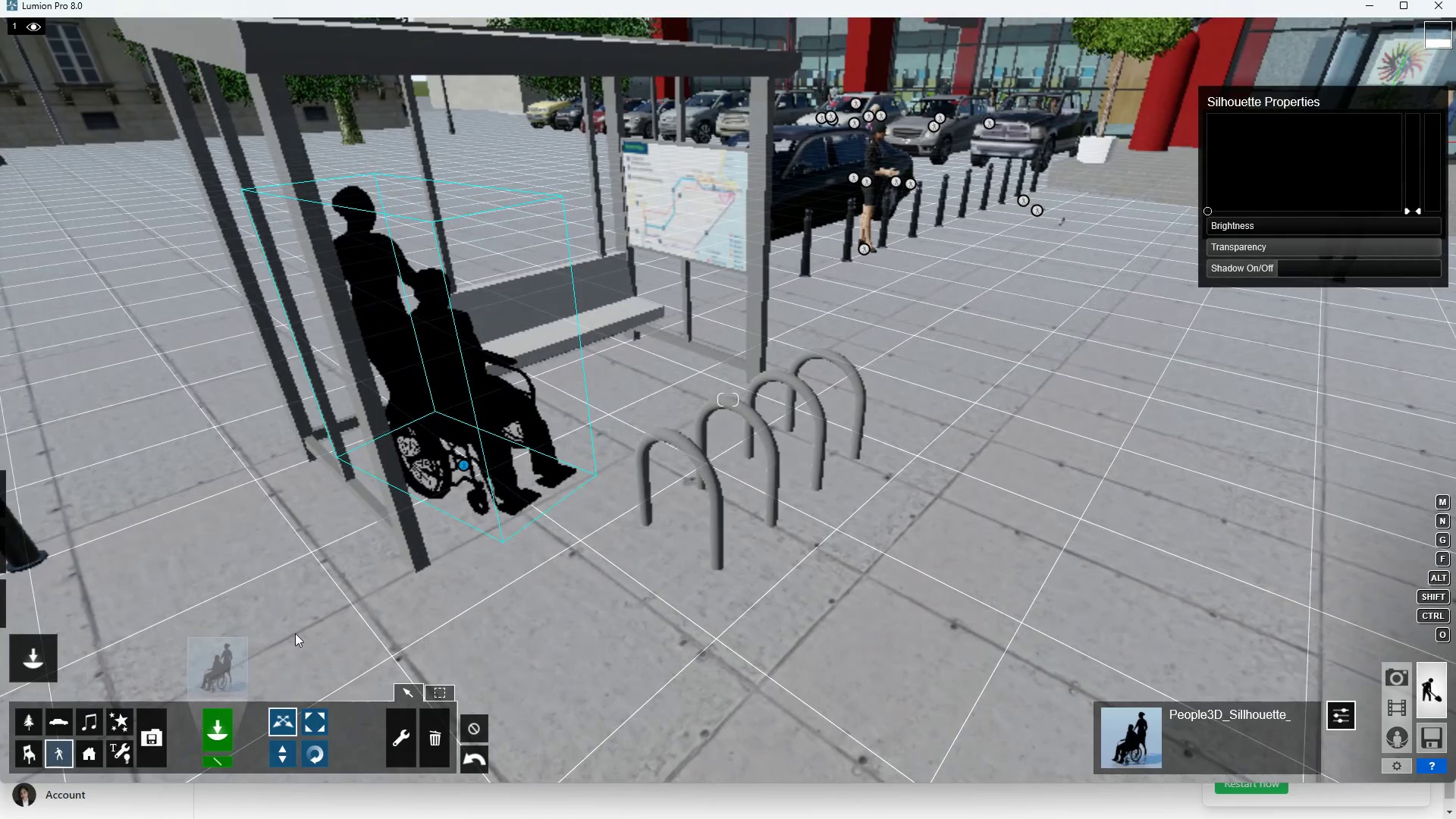 
left_click([221, 644])
 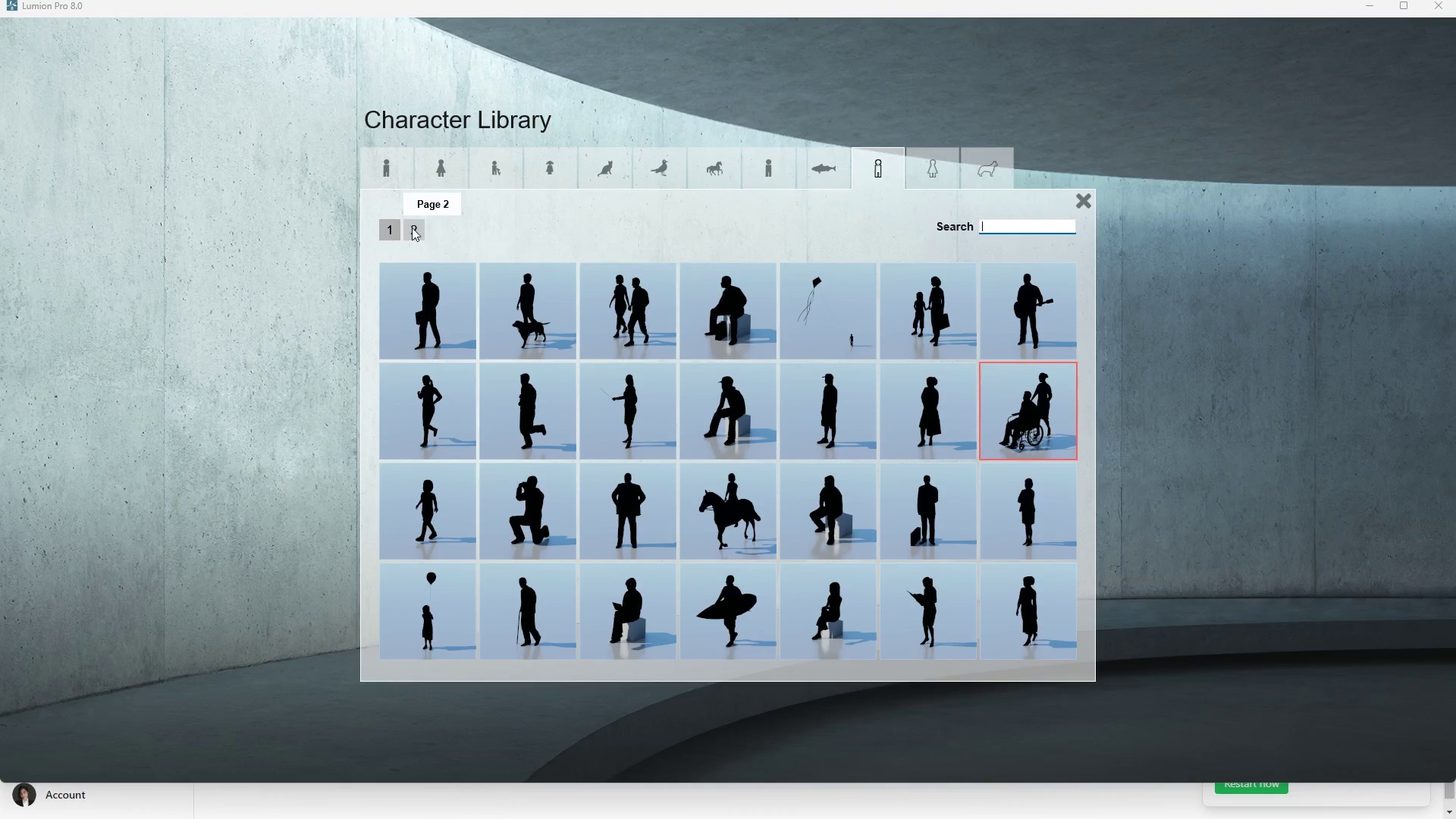 
left_click([410, 227])
 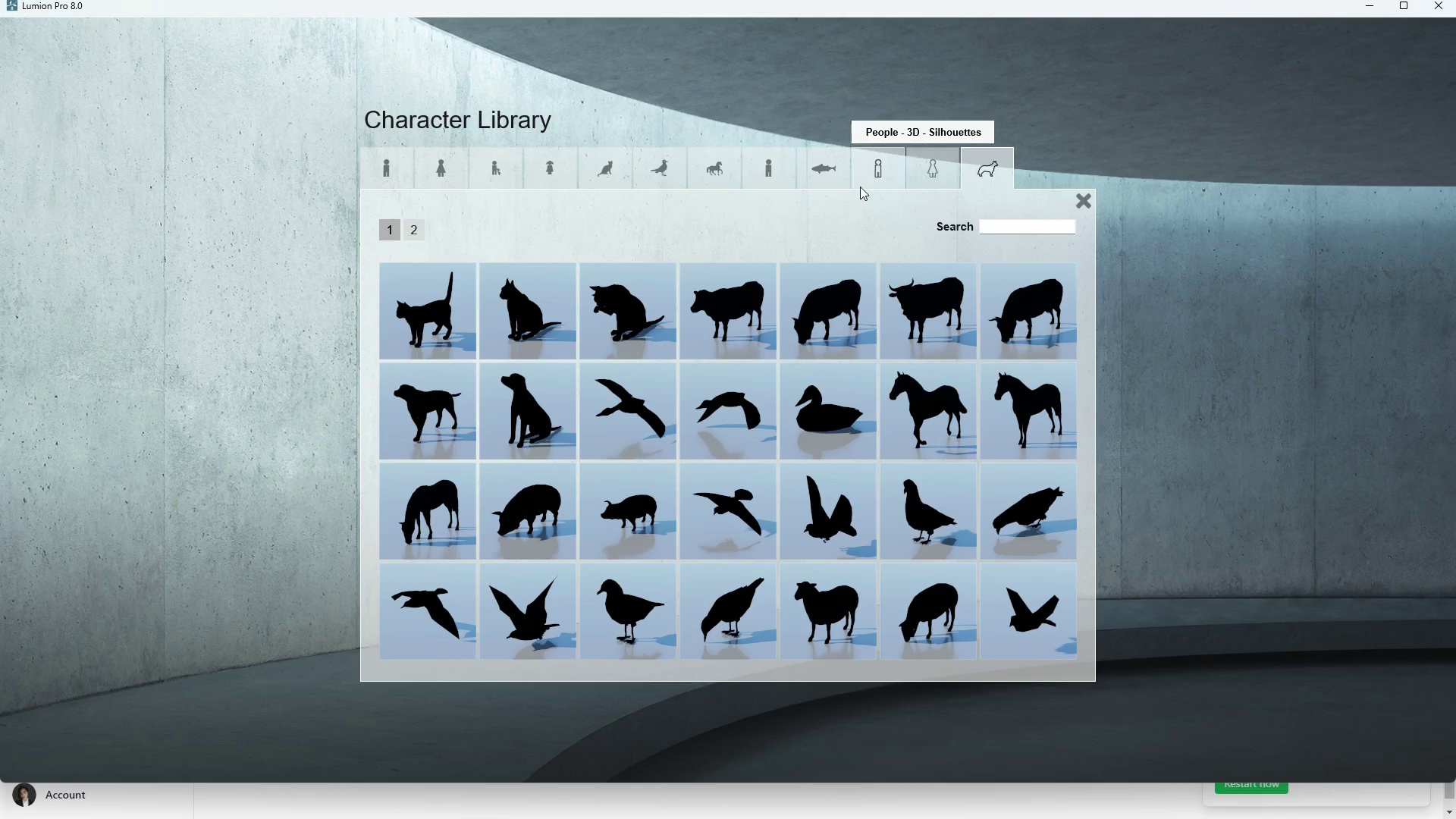 
left_click_drag(start_coordinate=[927, 179], to_coordinate=[923, 179])
 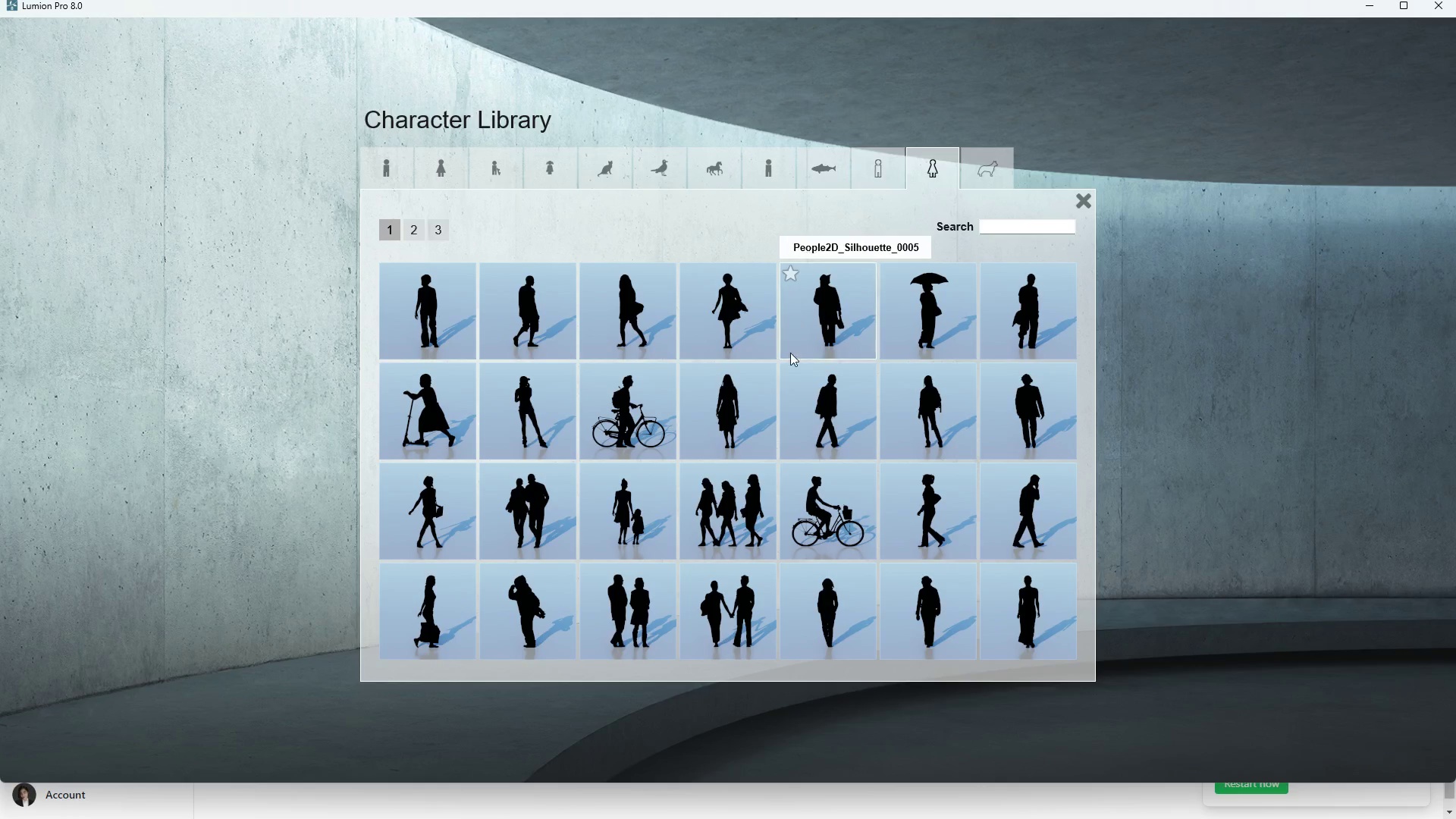 
left_click([651, 425])
 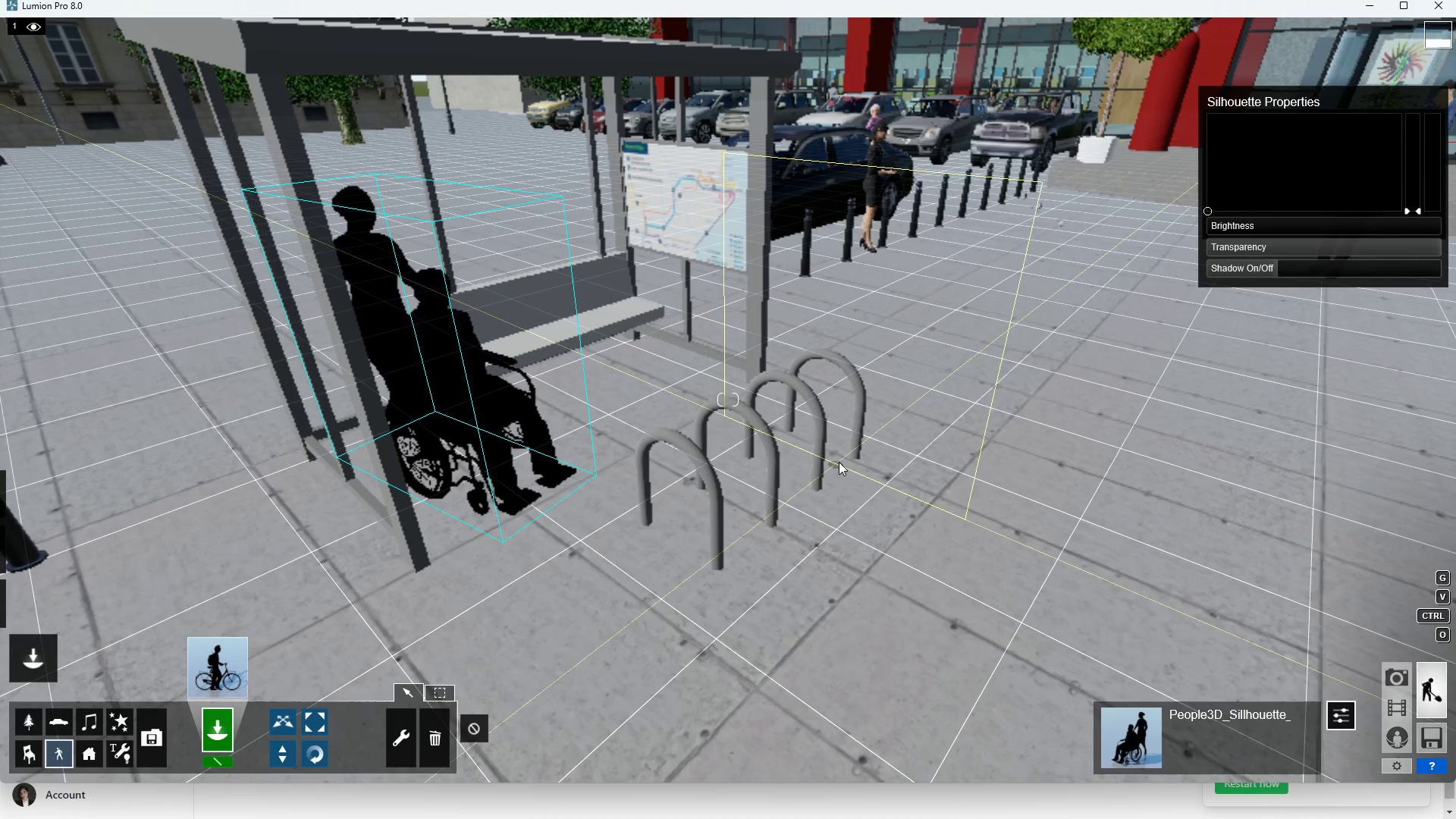 
scroll: coordinate [844, 438], scroll_direction: up, amount: 4.0
 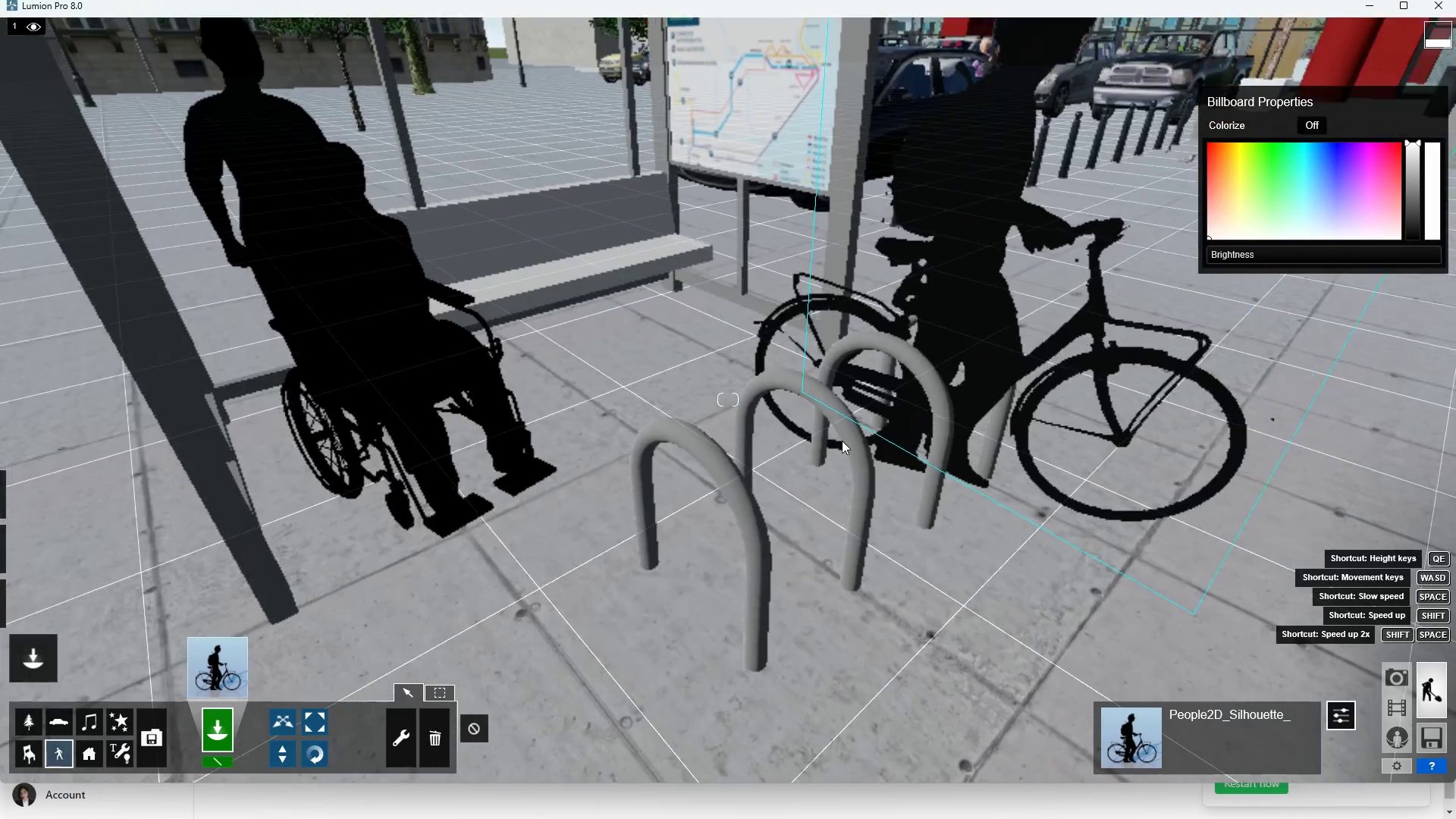 
scroll: coordinate [1250, 349], scroll_direction: down, amount: 3.0
 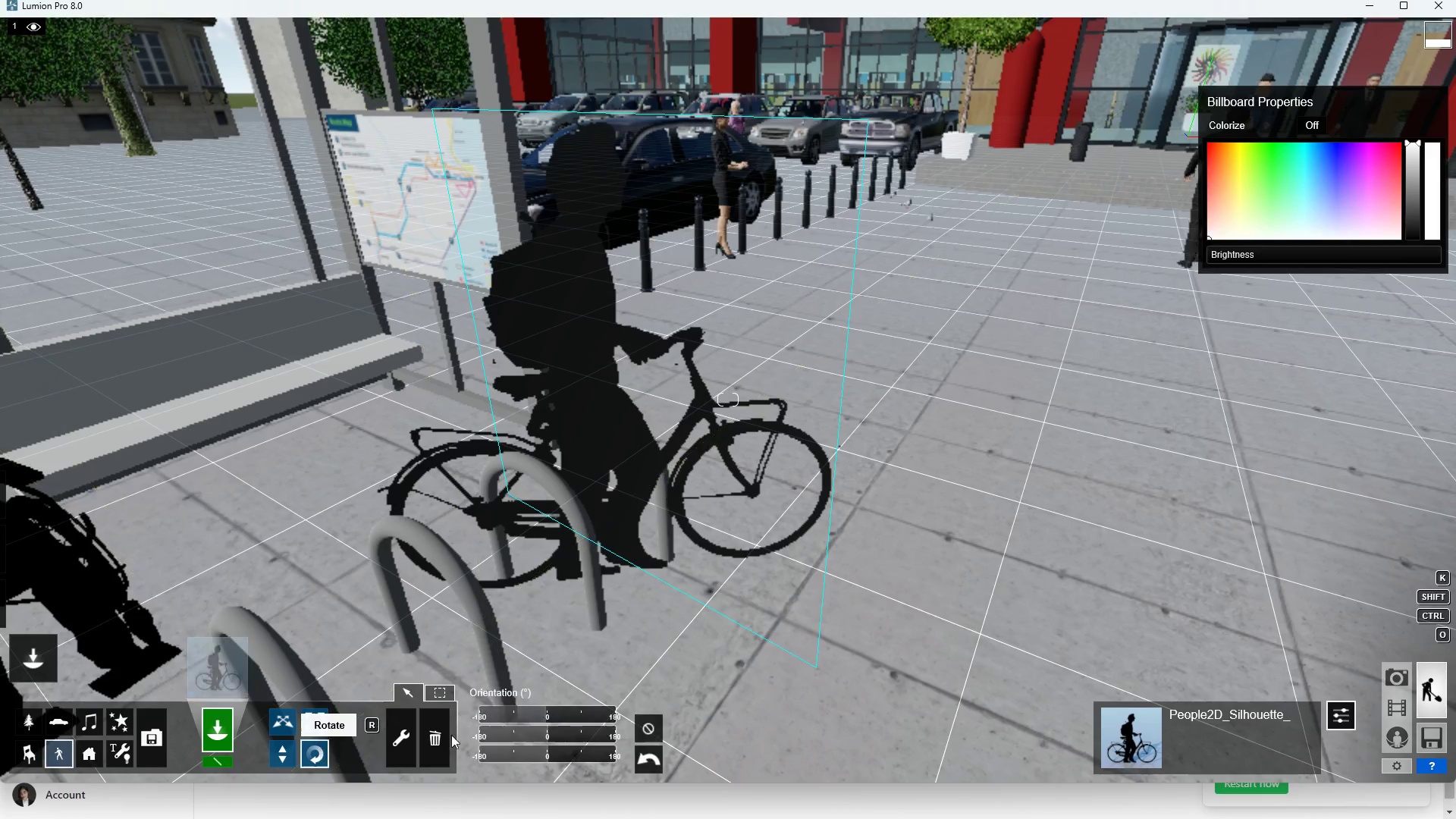 
left_click_drag(start_coordinate=[564, 712], to_coordinate=[626, 725])
 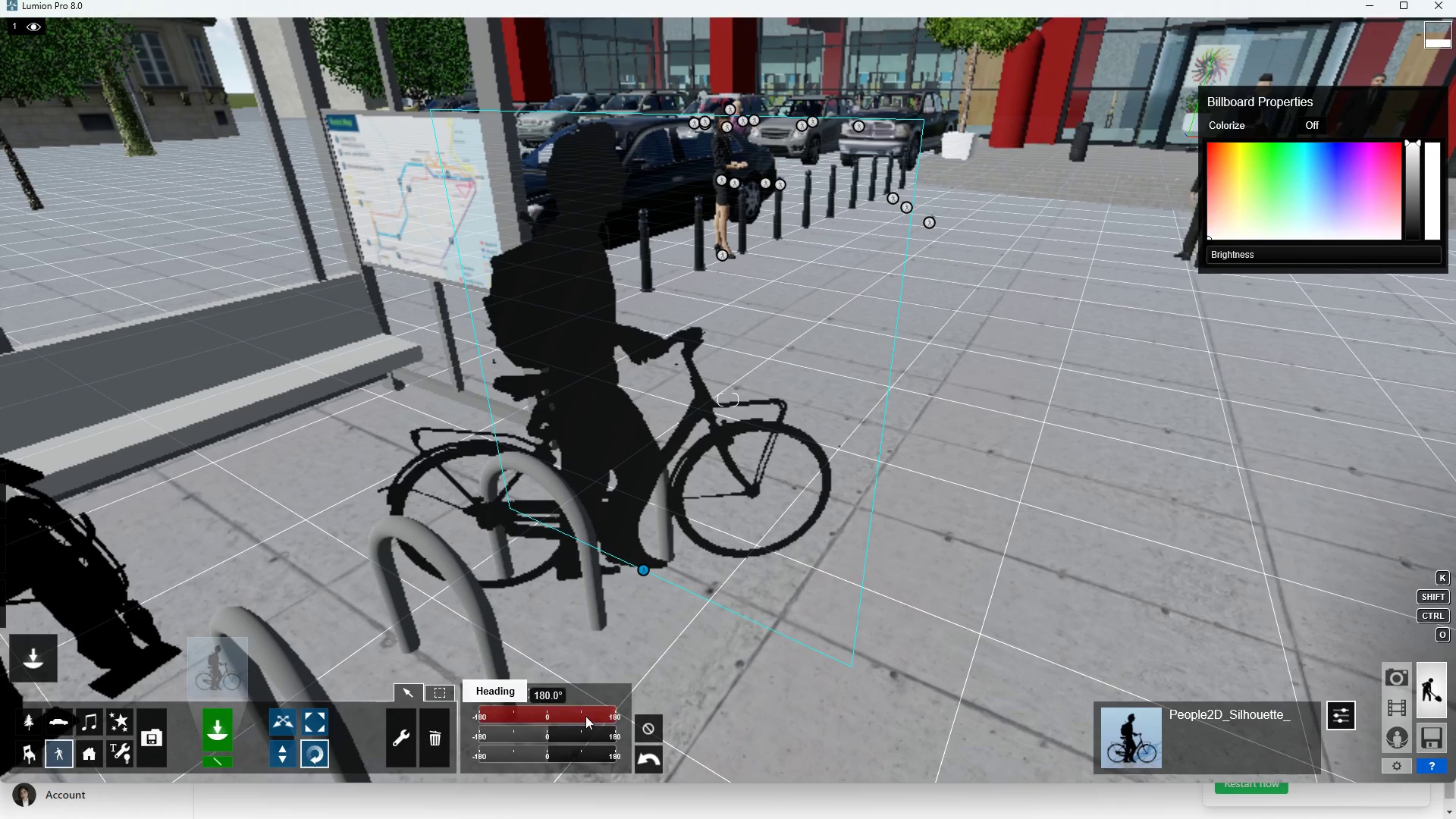 
left_click_drag(start_coordinate=[583, 714], to_coordinate=[573, 715])
 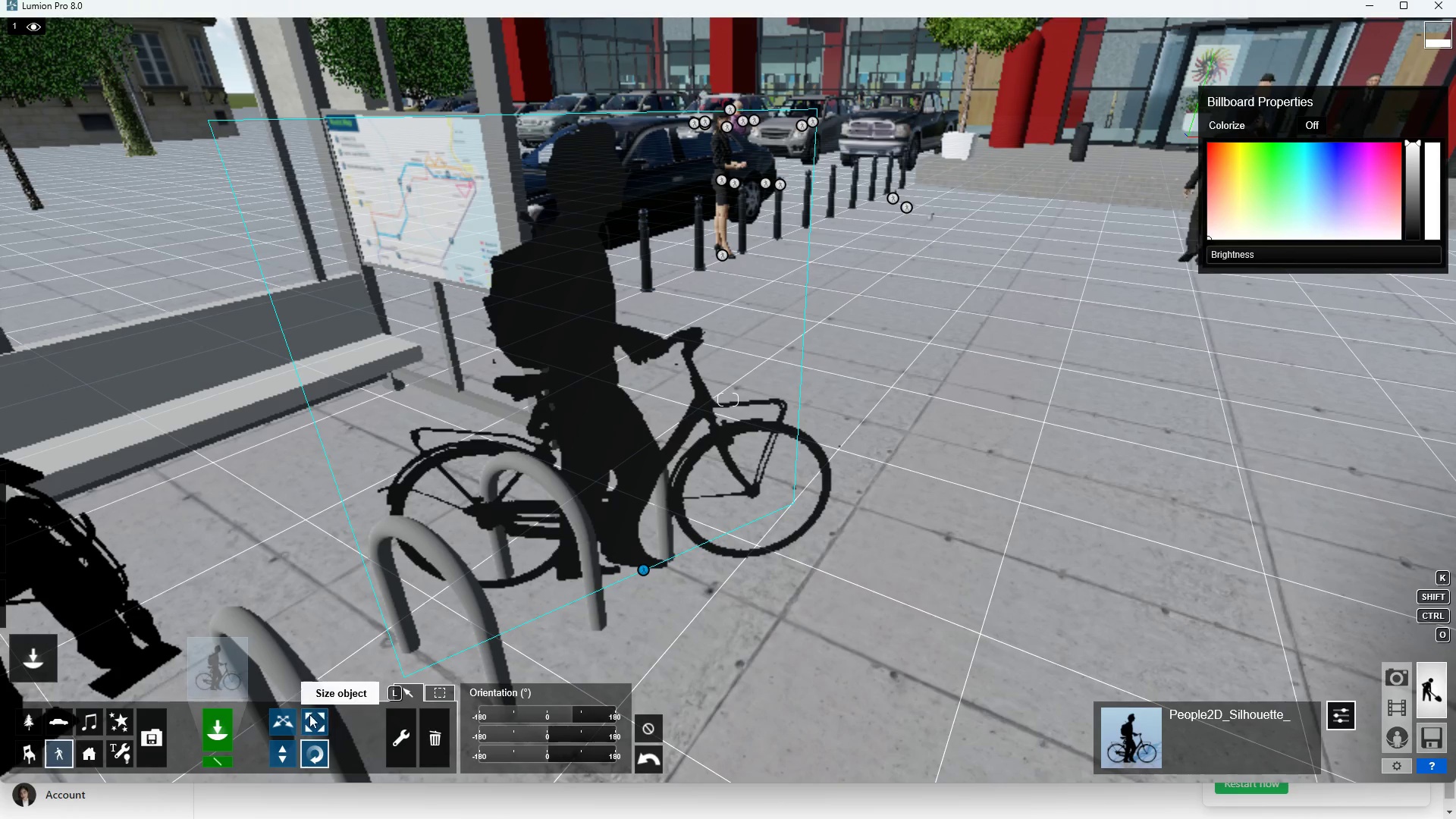 
left_click([290, 719])
 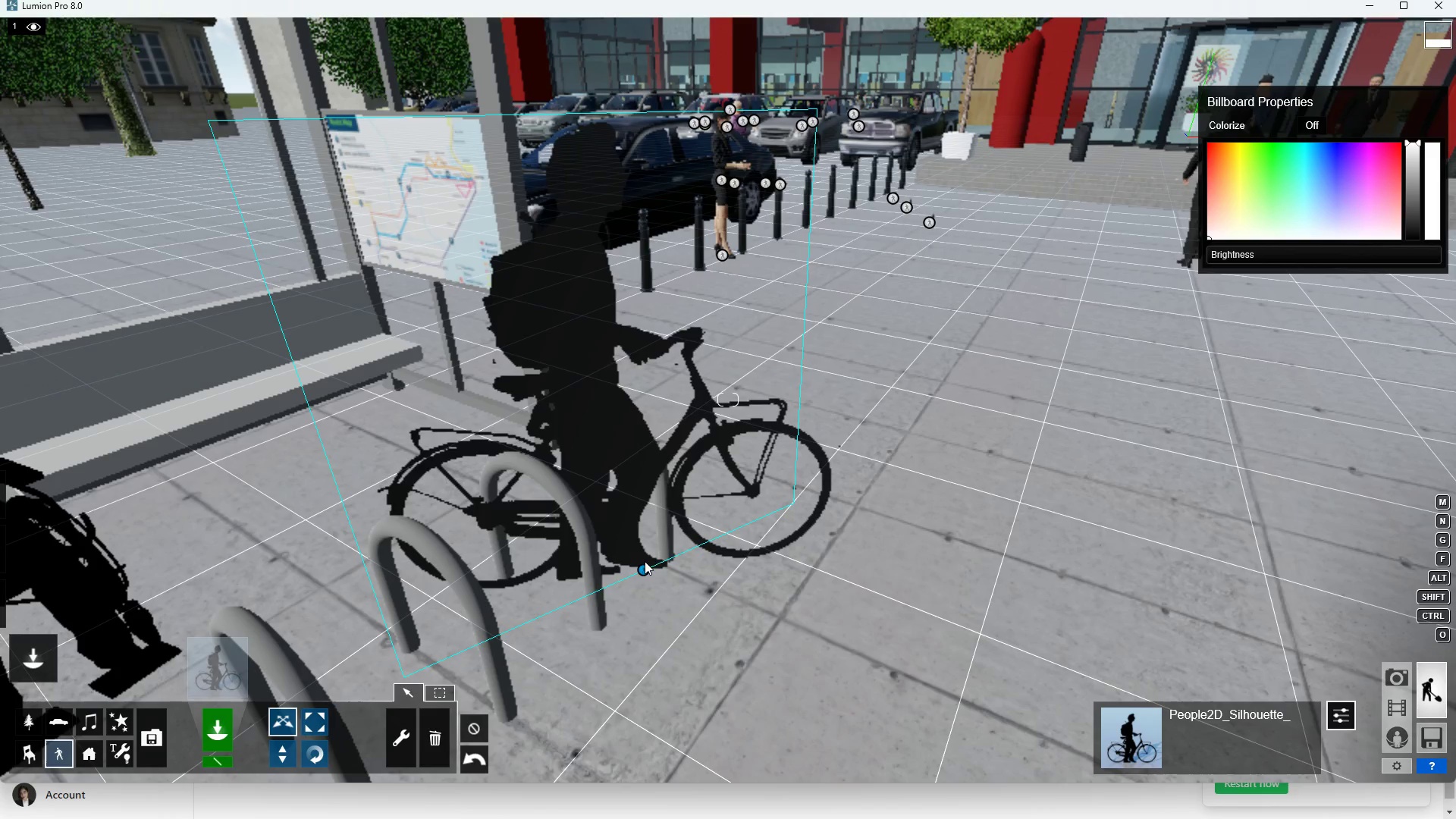 
left_click_drag(start_coordinate=[645, 567], to_coordinate=[821, 648])
 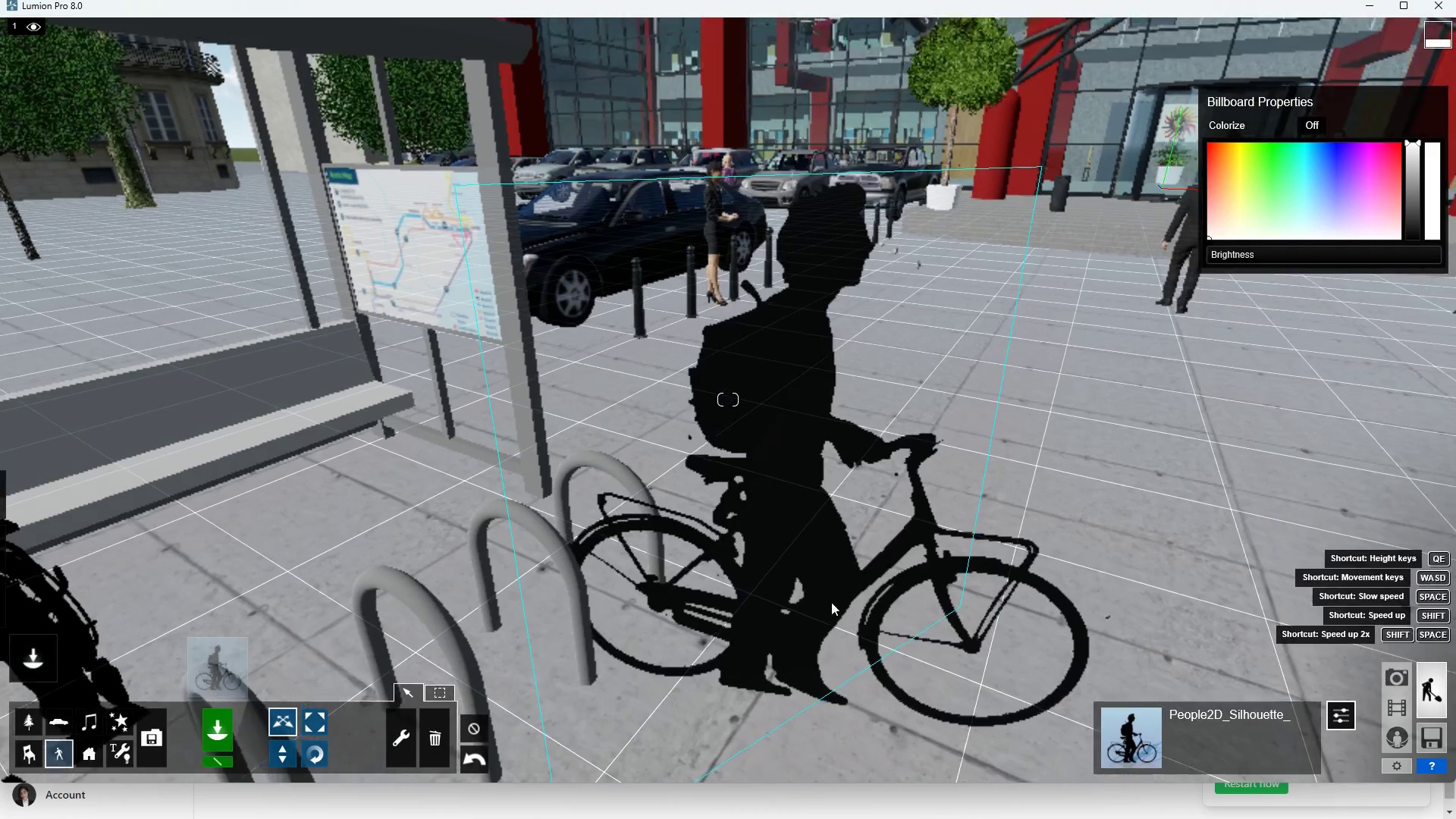 
scroll: coordinate [831, 504], scroll_direction: down, amount: 10.0
 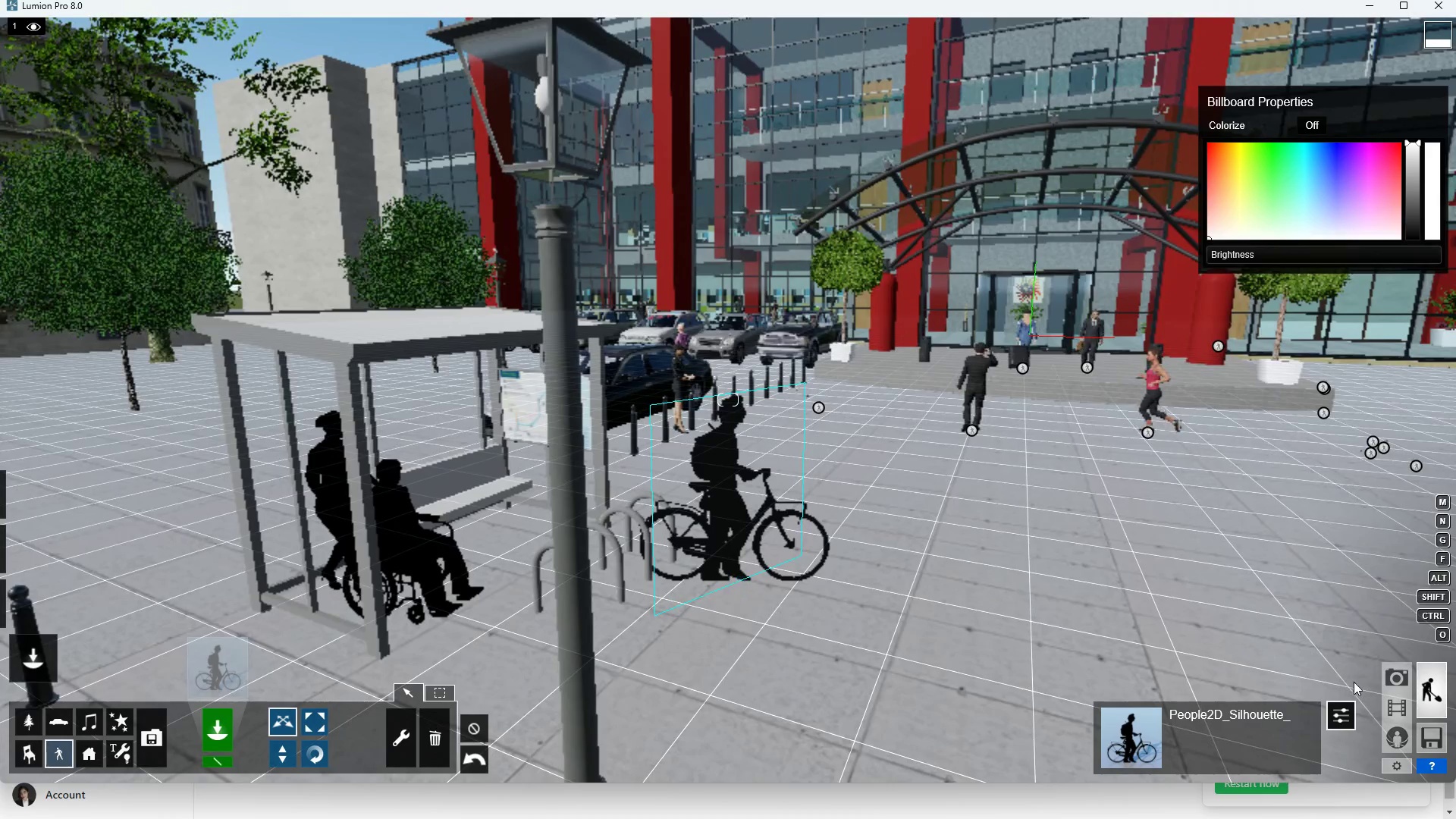 
left_click([1394, 685])
 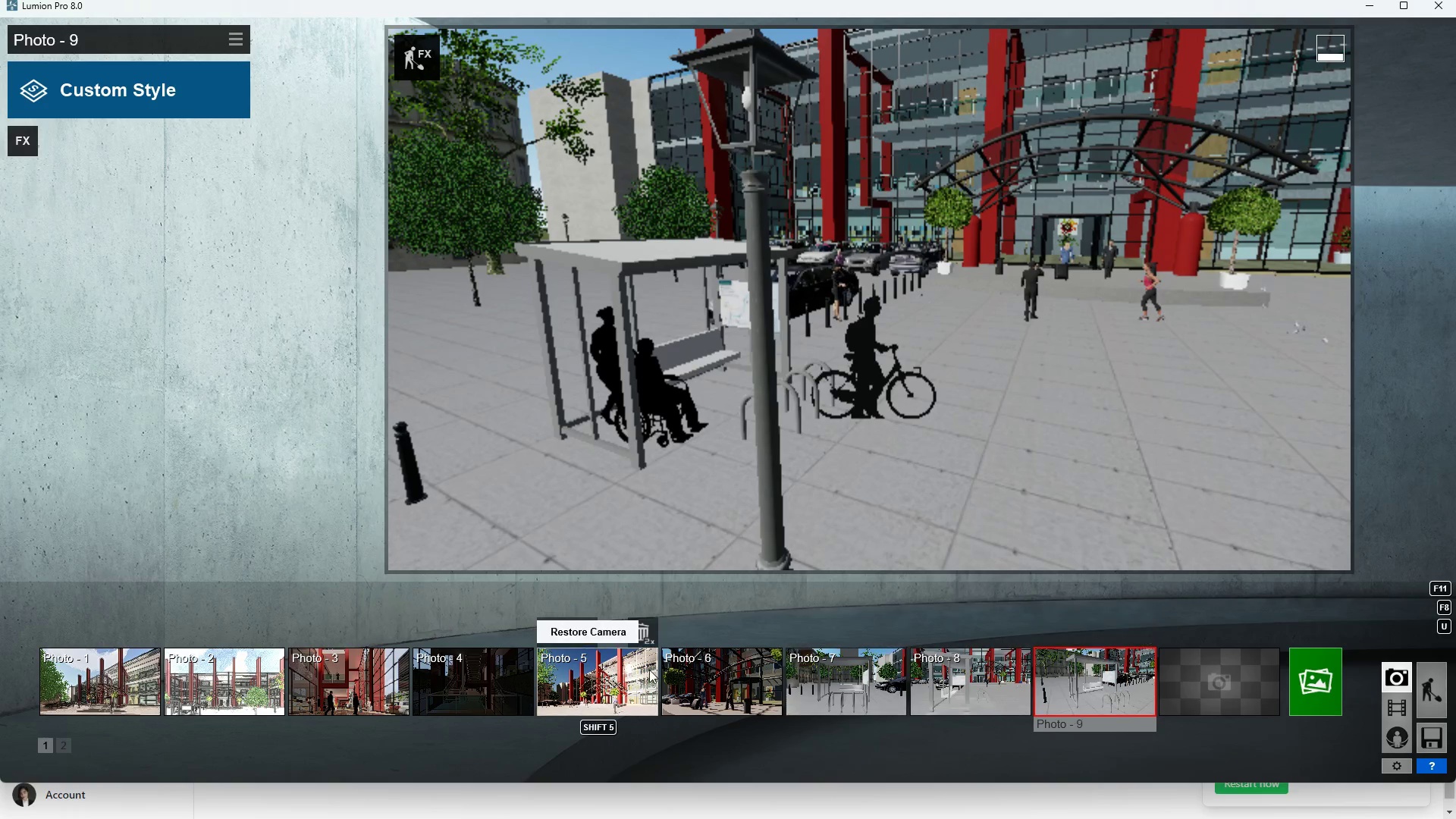 
left_click([646, 668])
 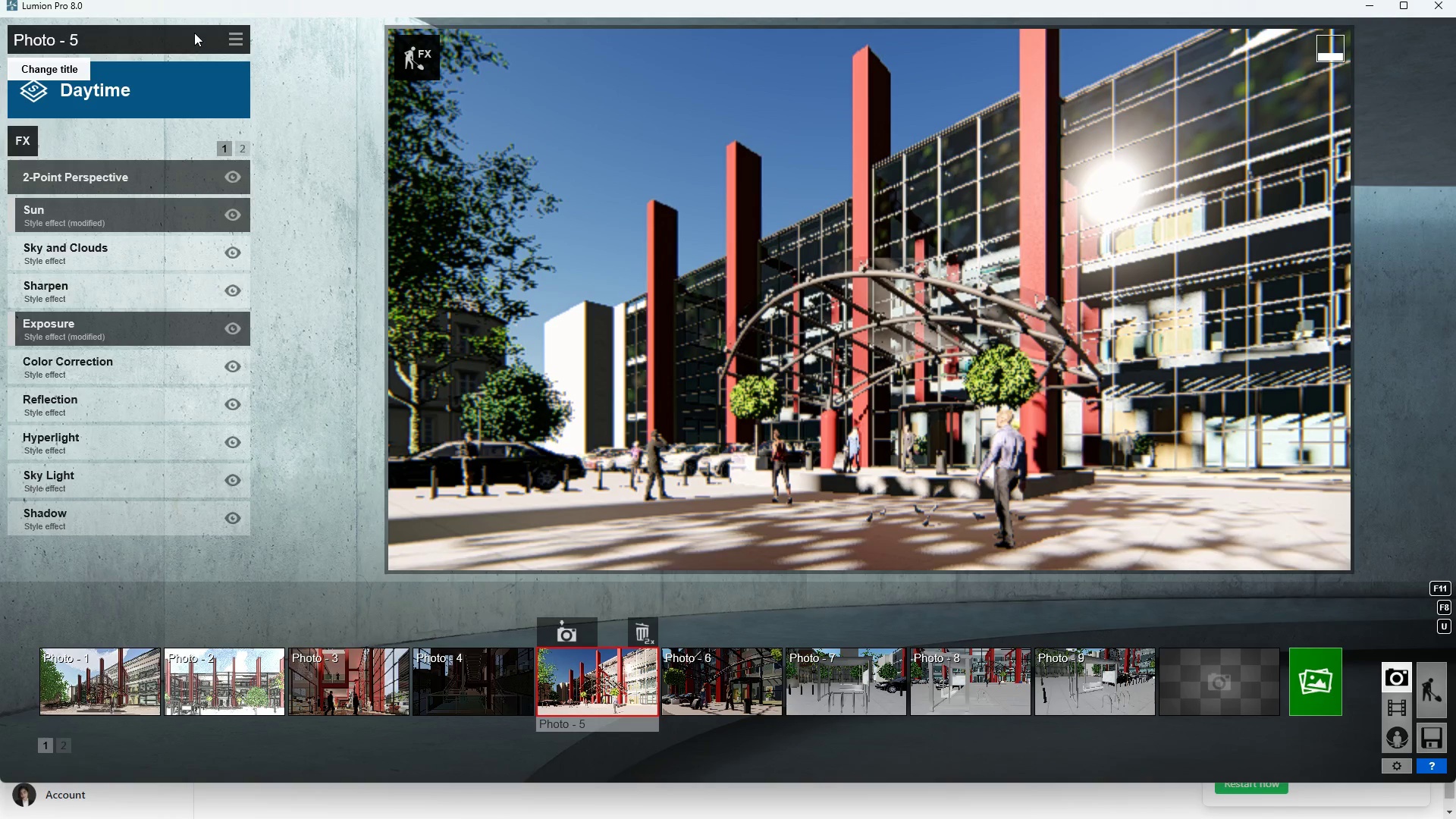 
left_click([227, 42])
 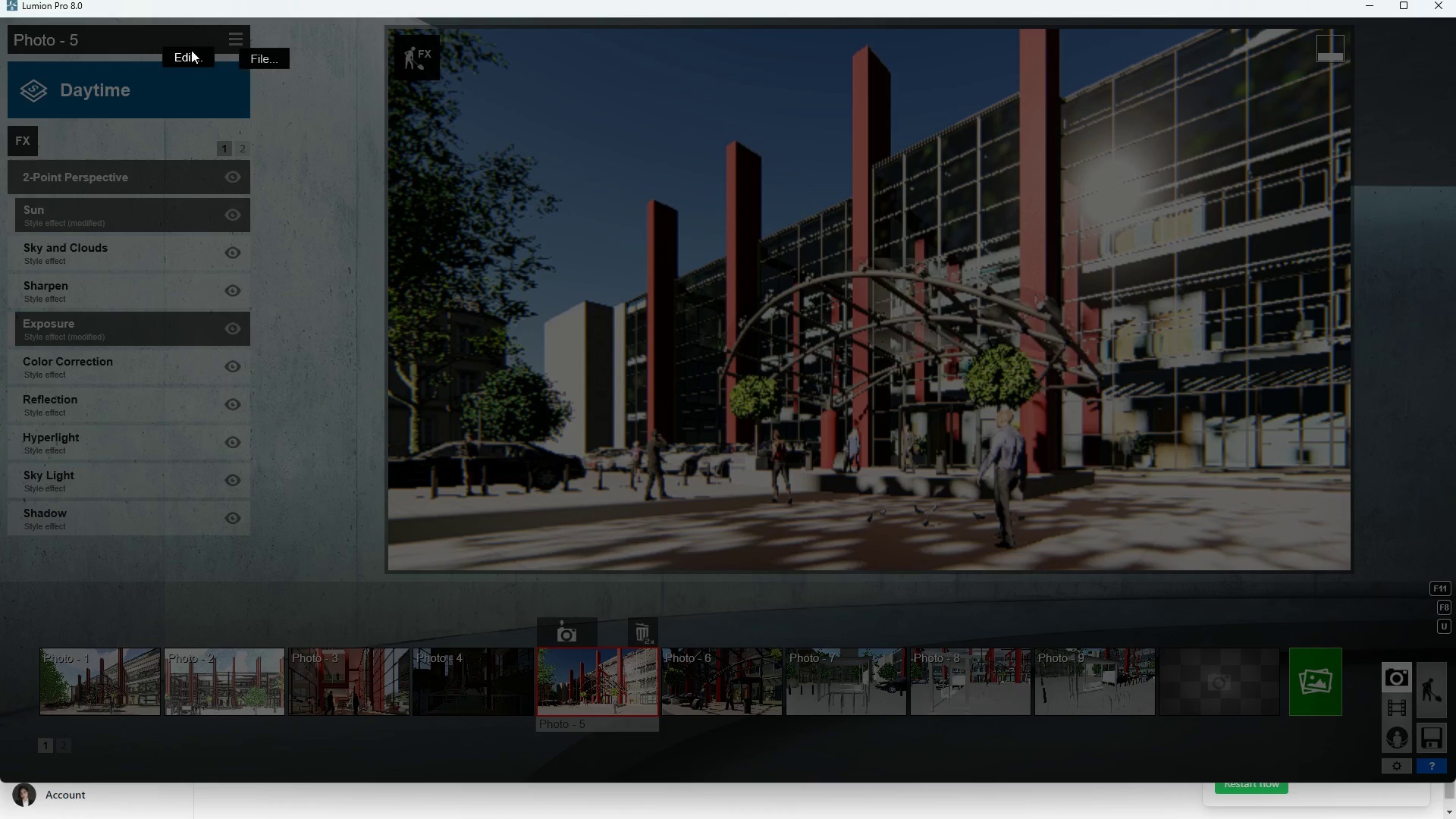 
left_click([190, 50])
 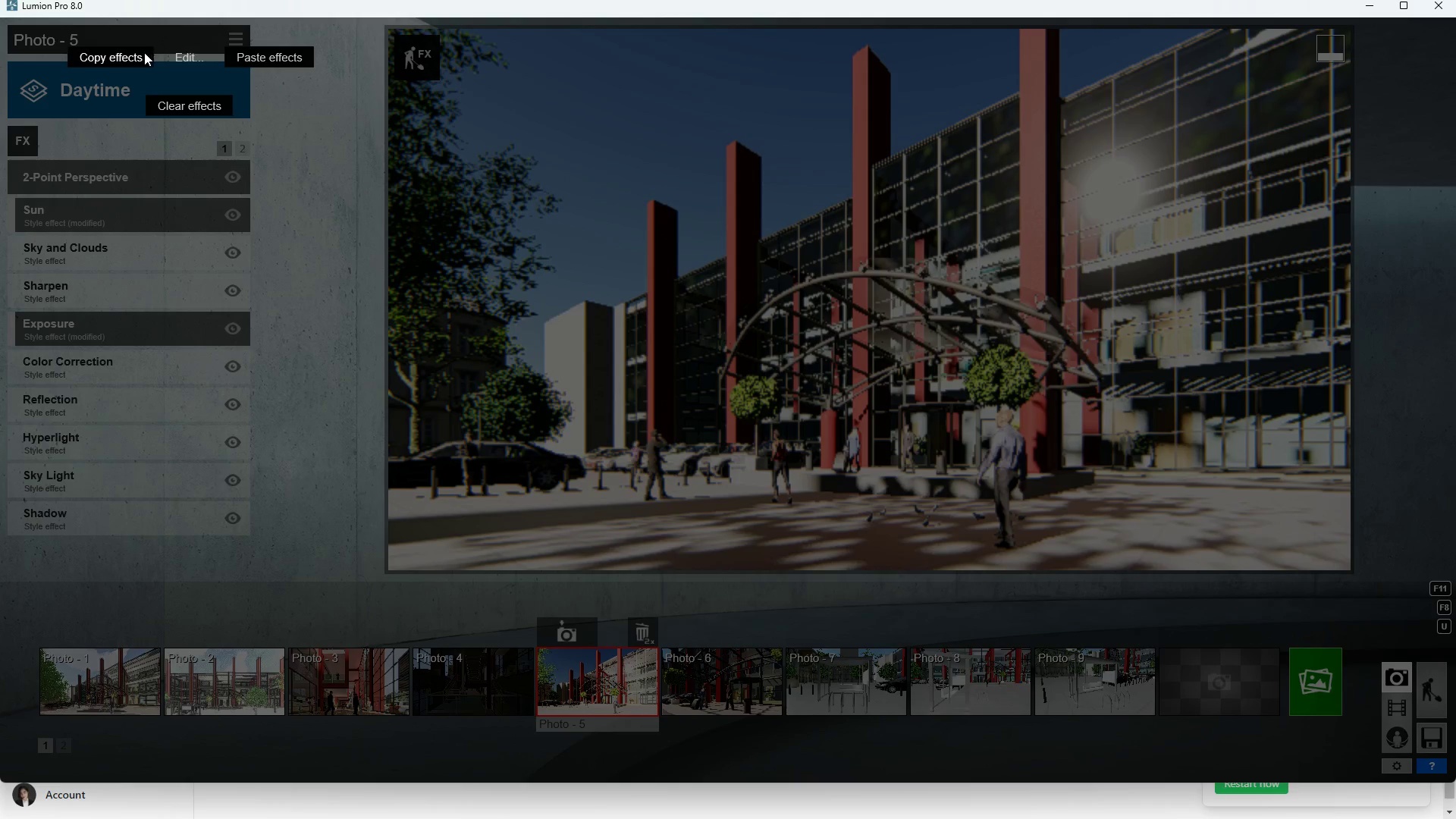 
left_click([143, 52])
 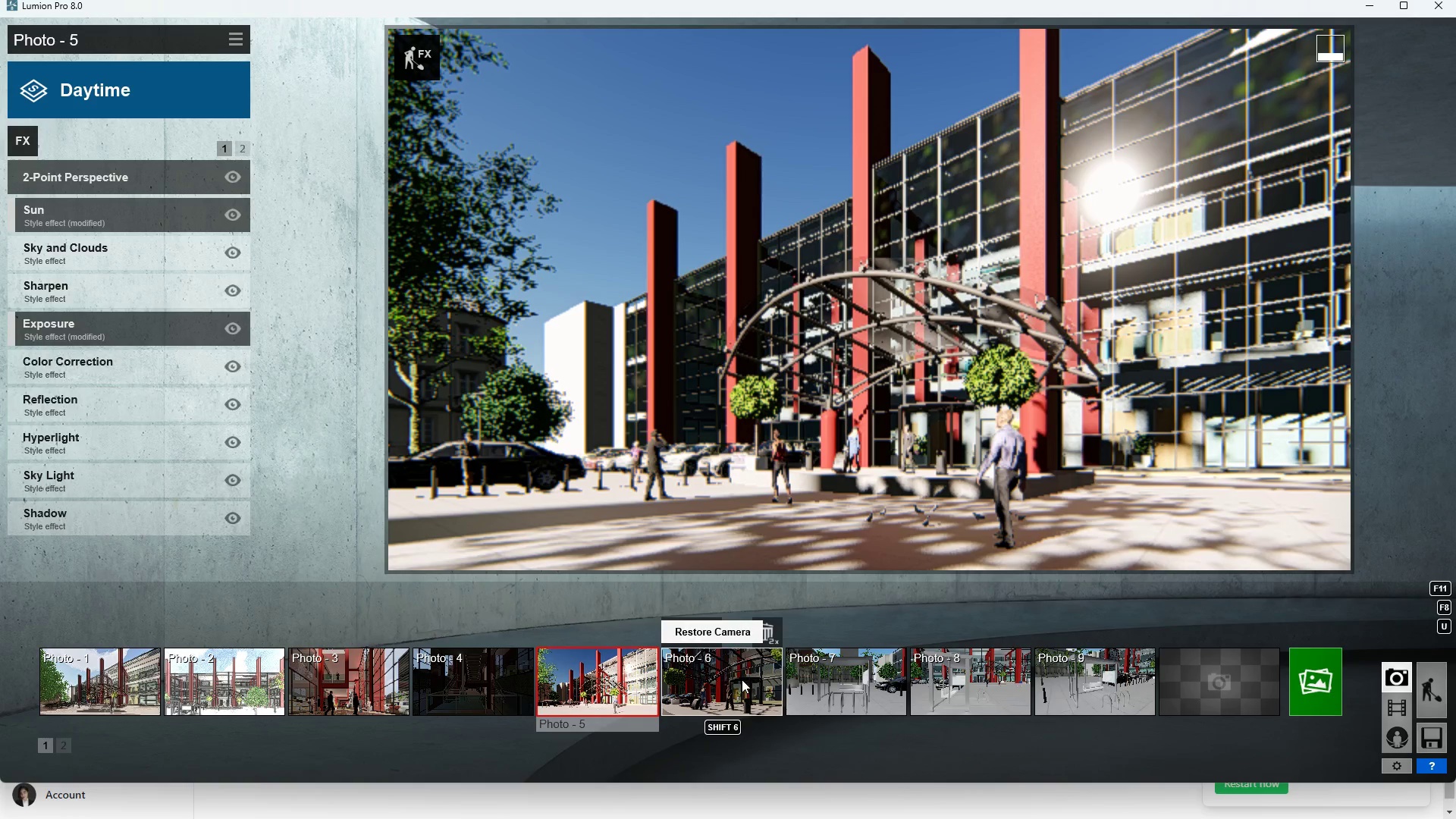 
double_click([834, 689])
 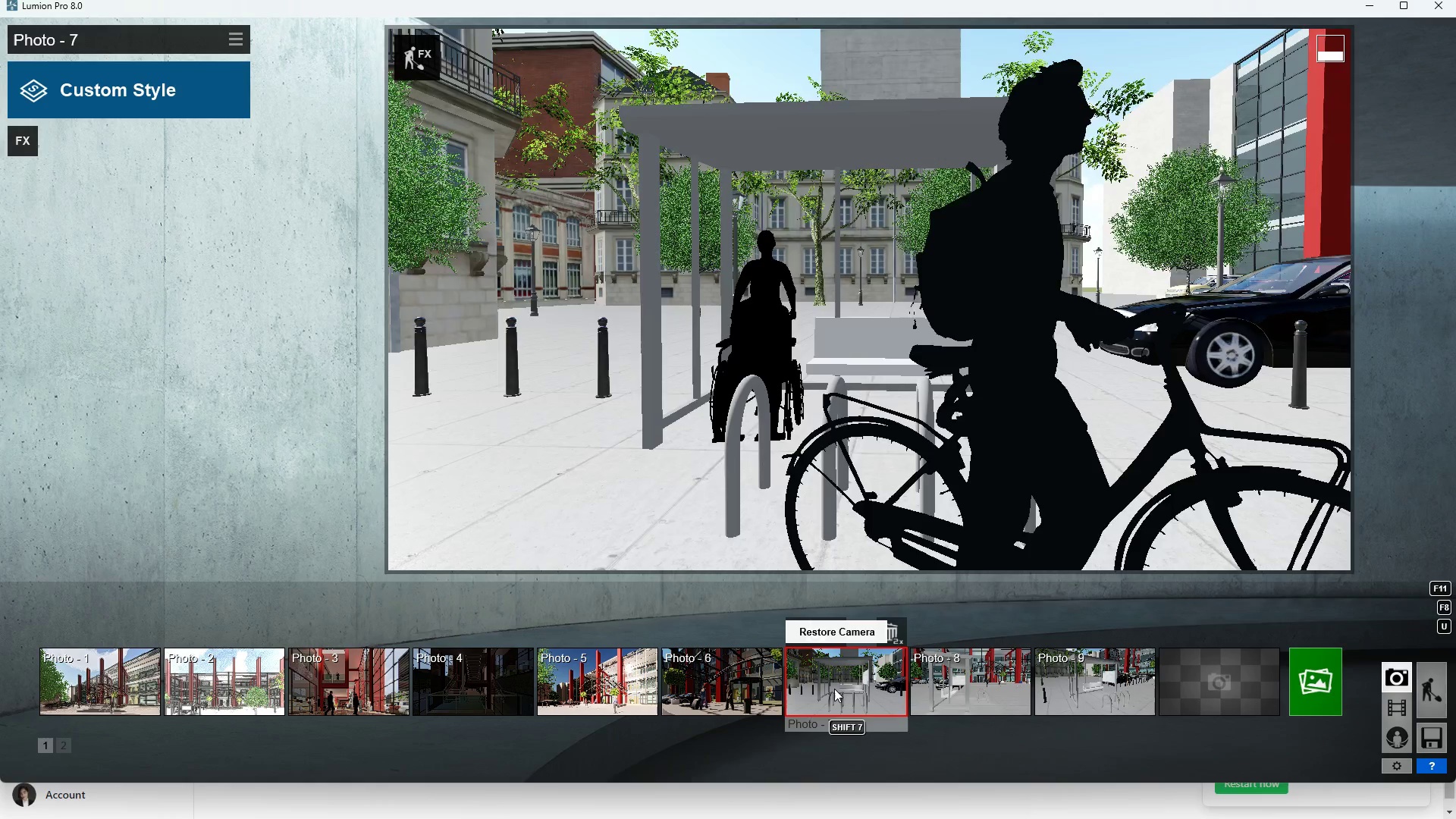 
triple_click([834, 689])
 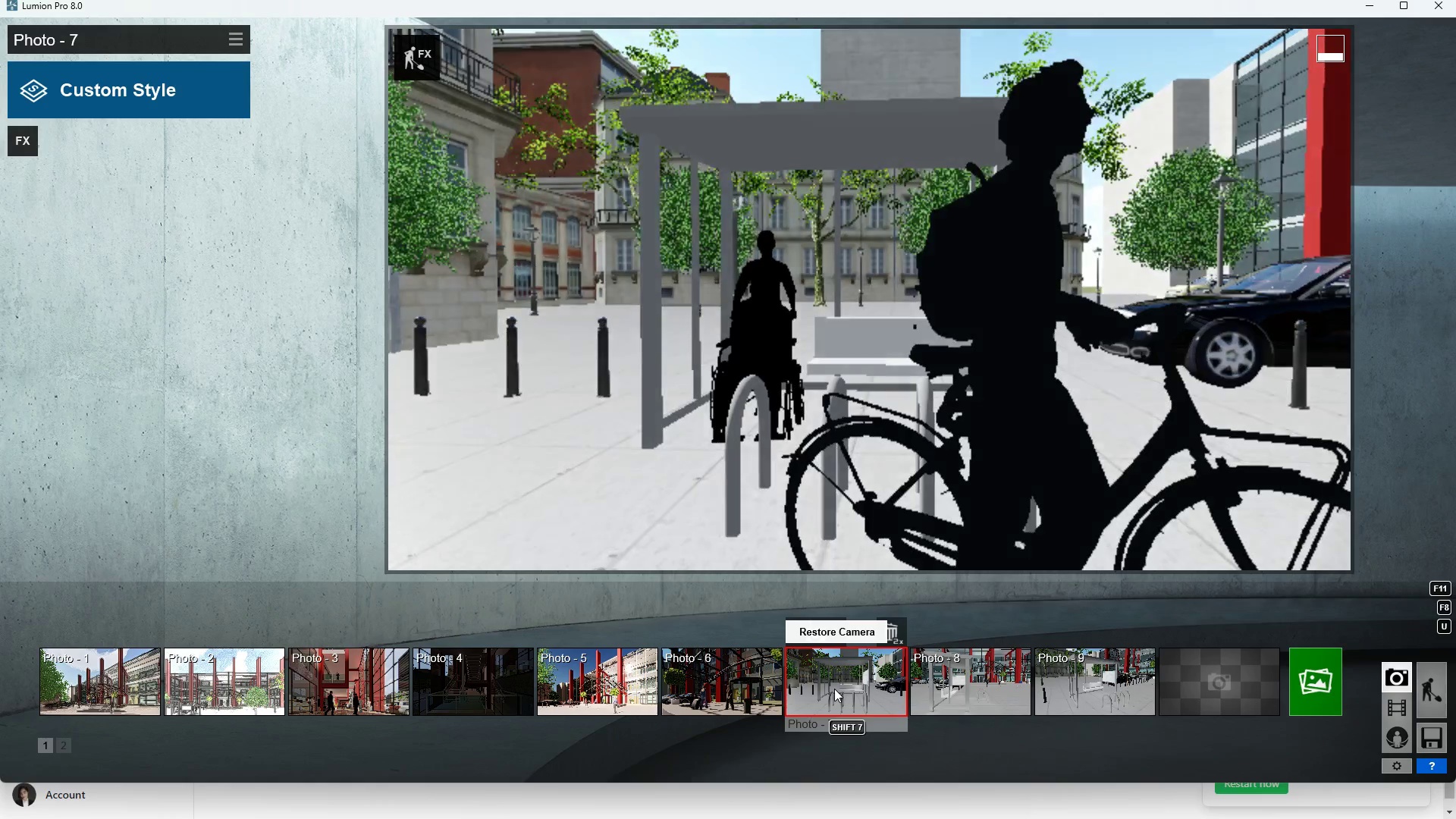 
triple_click([834, 689])
 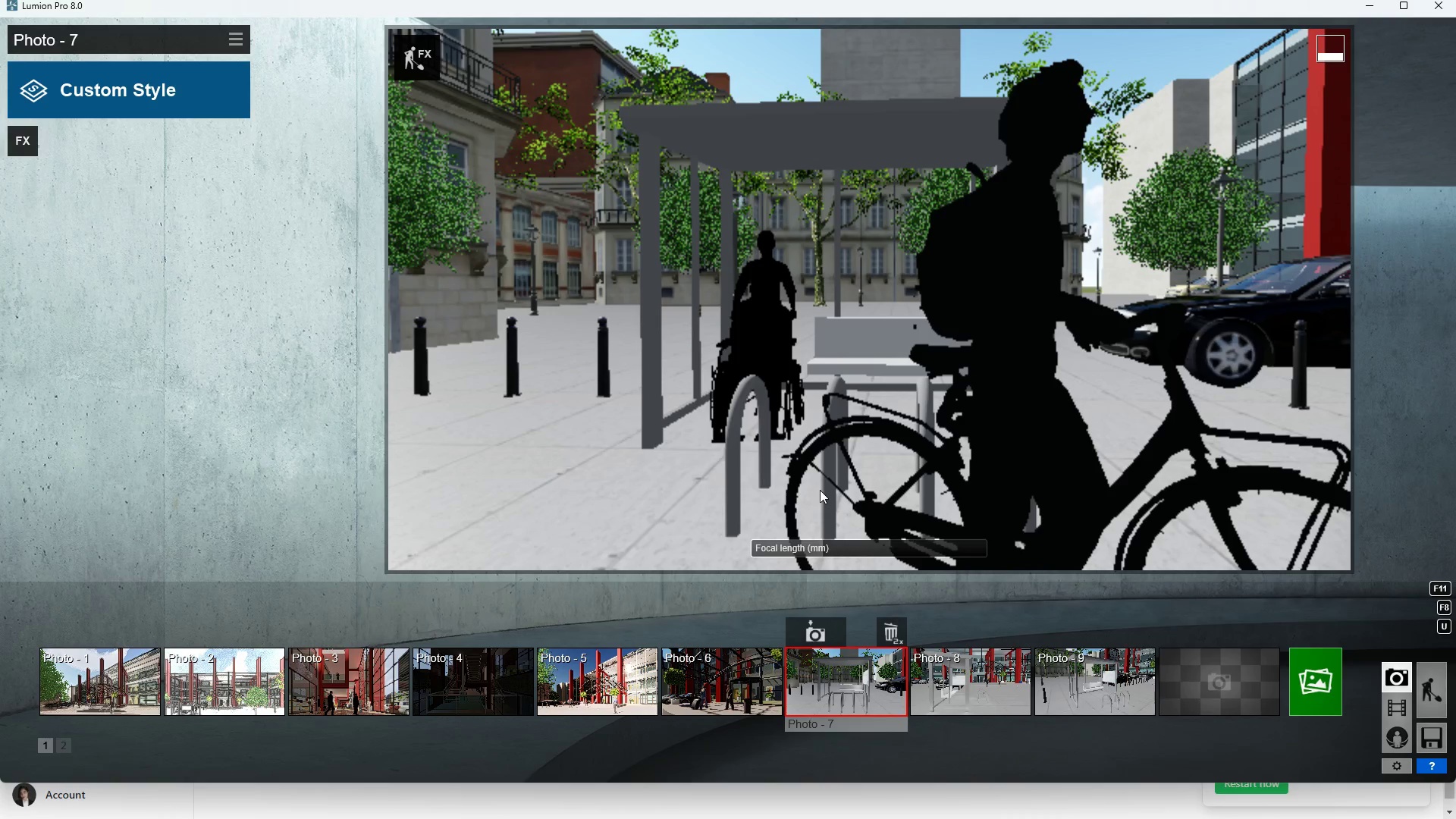 
wait(8.7)
 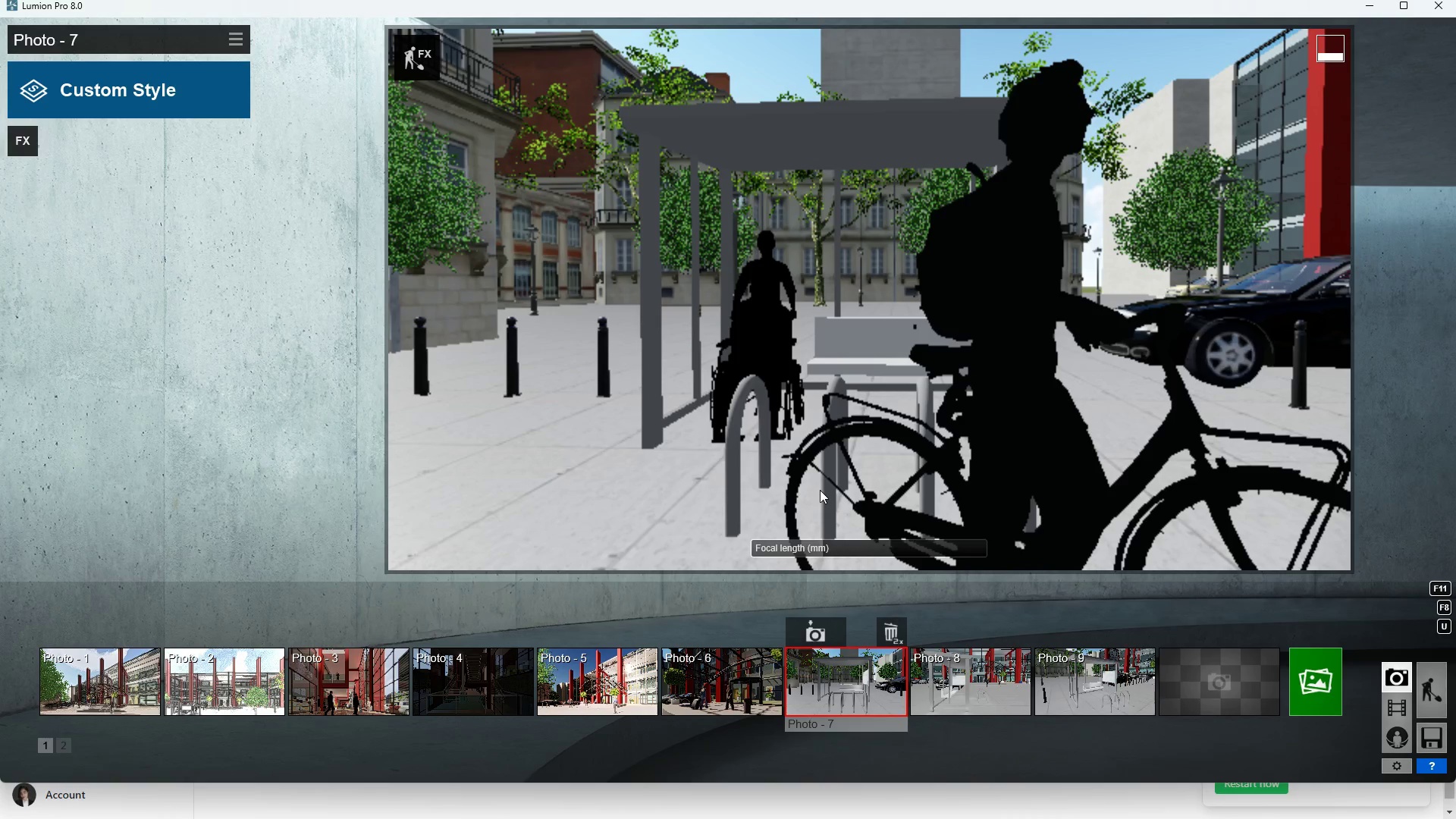 
left_click([234, 36])